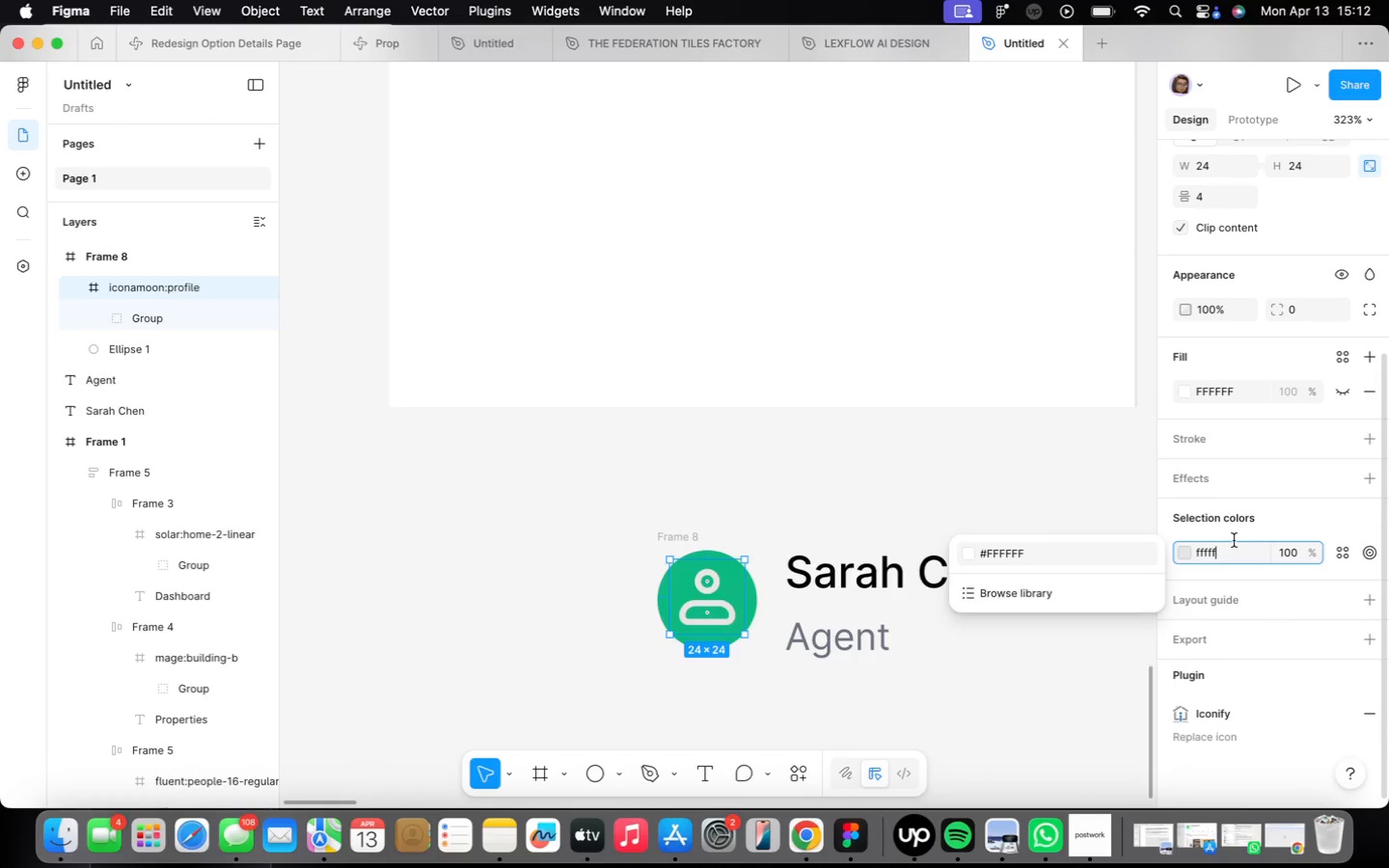 
type(ffffff)
 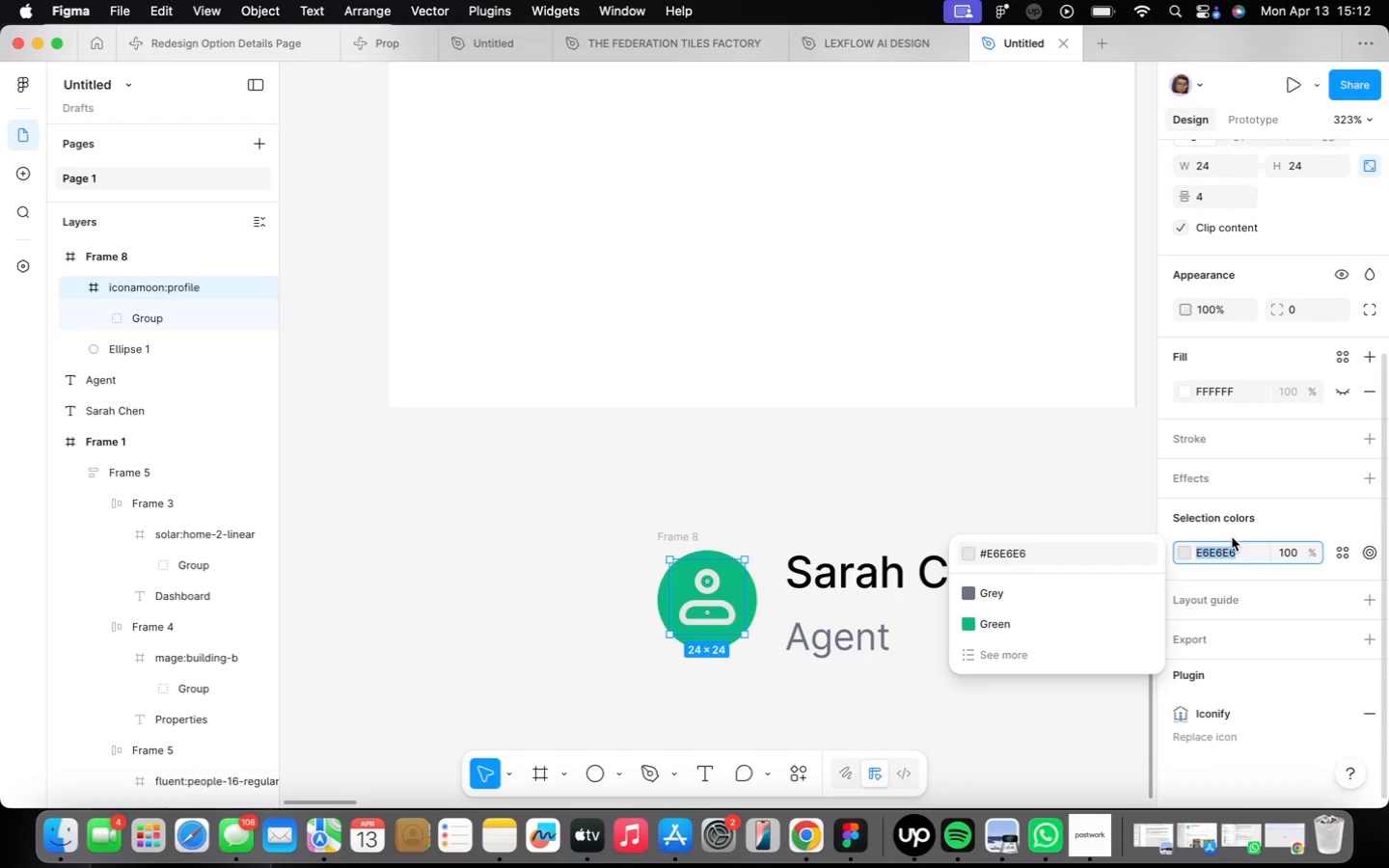 
key(Enter)
 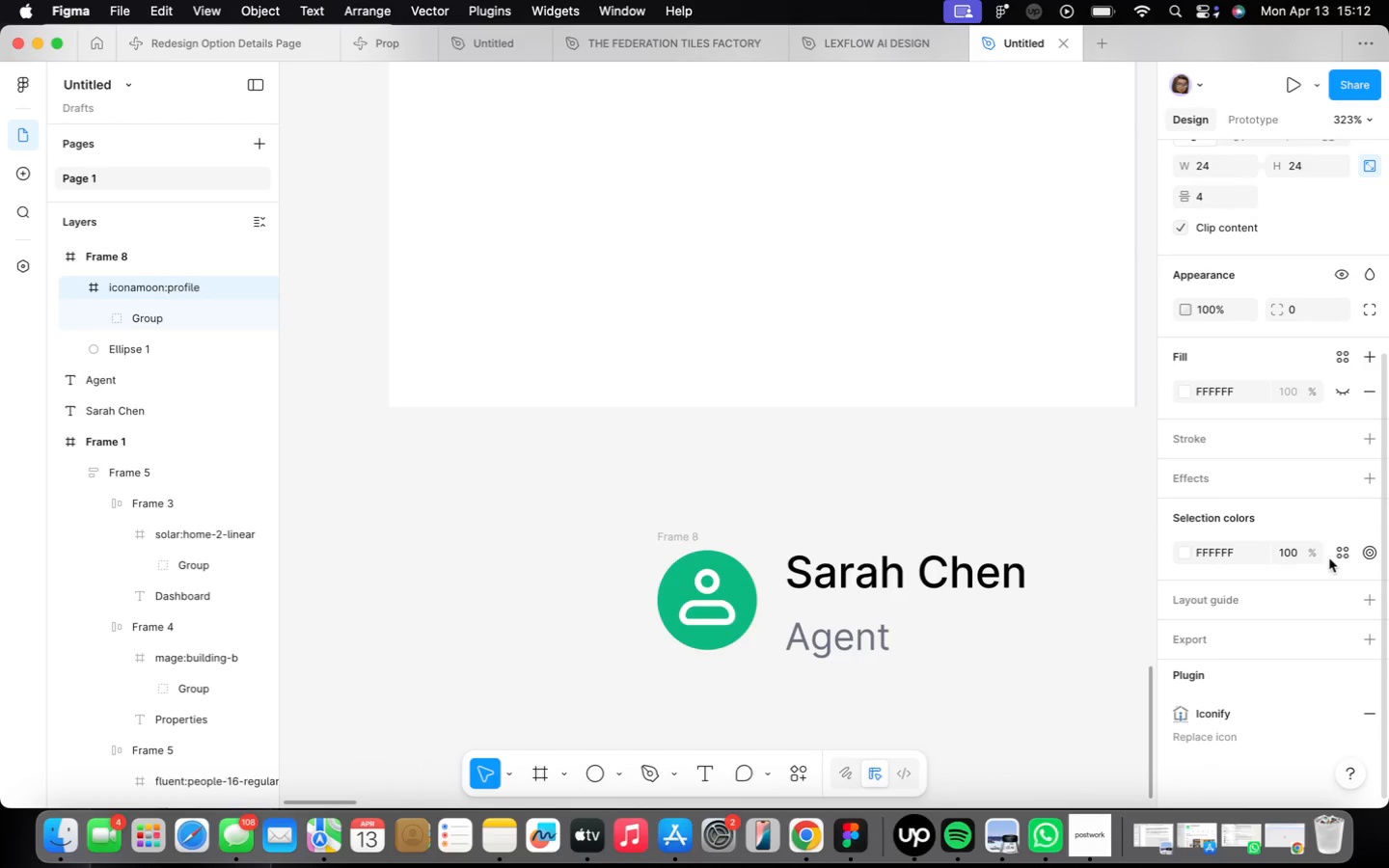 
left_click([1331, 554])
 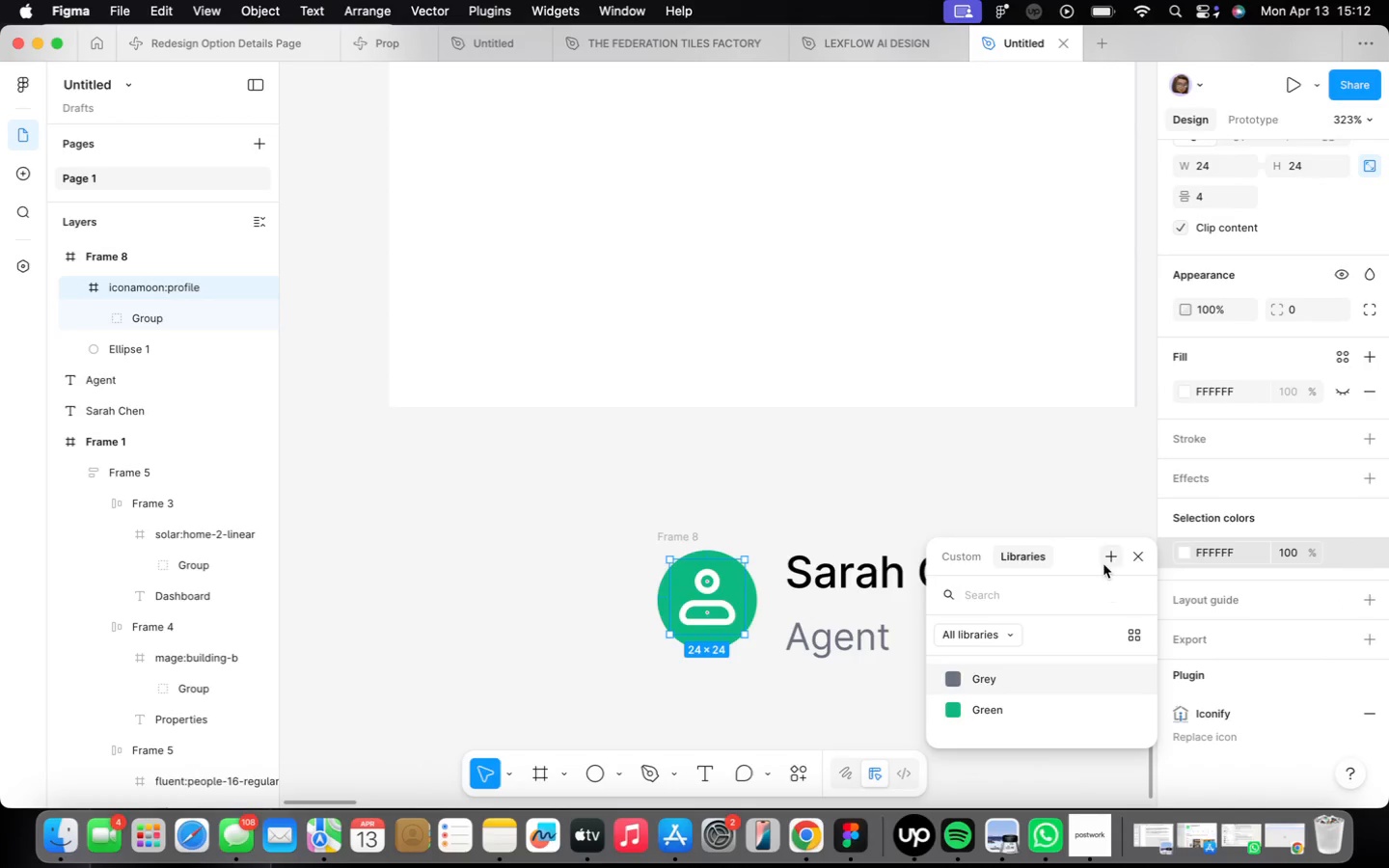 
left_click([1106, 559])
 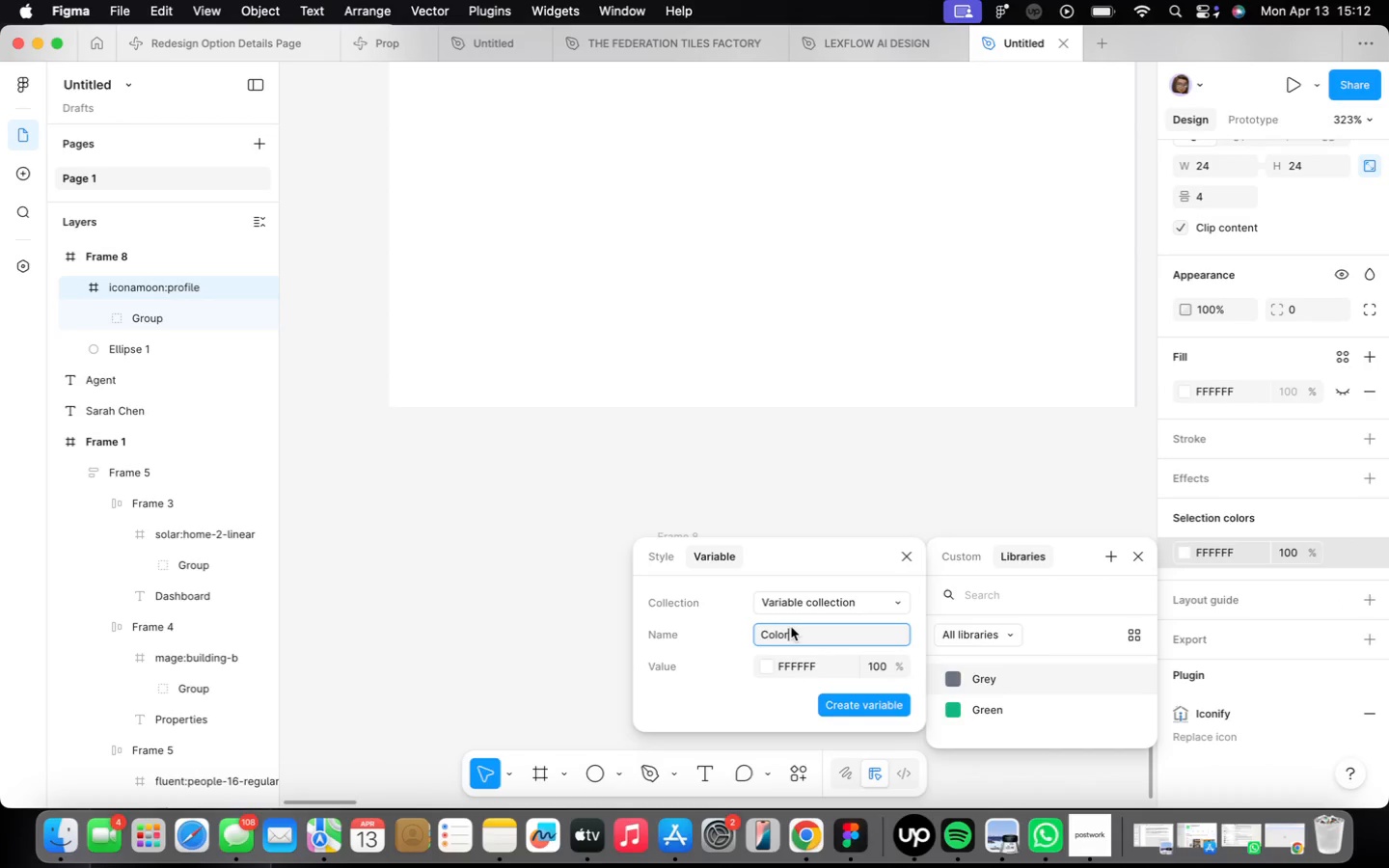 
double_click([785, 634])
 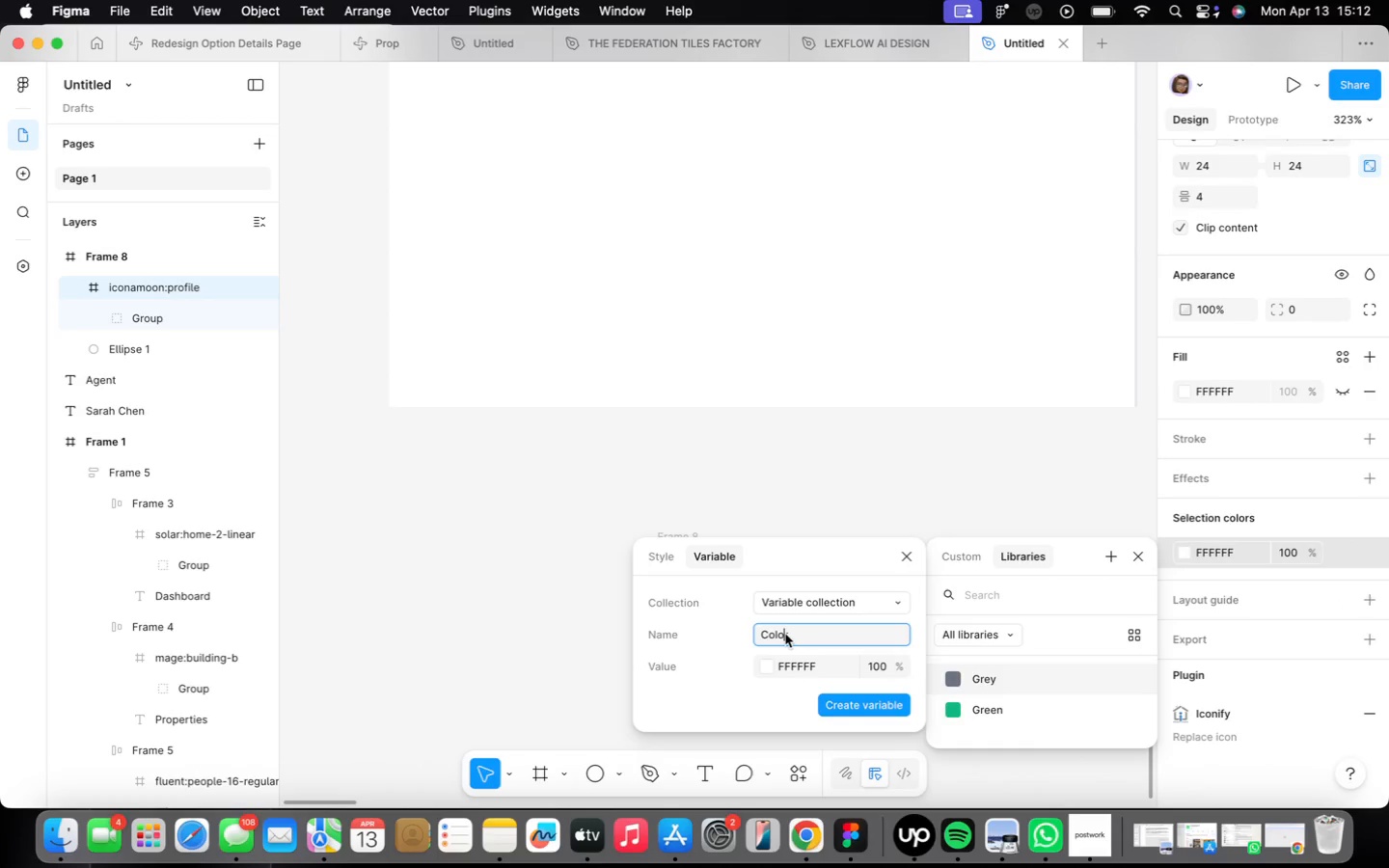 
key(CapsLock)
 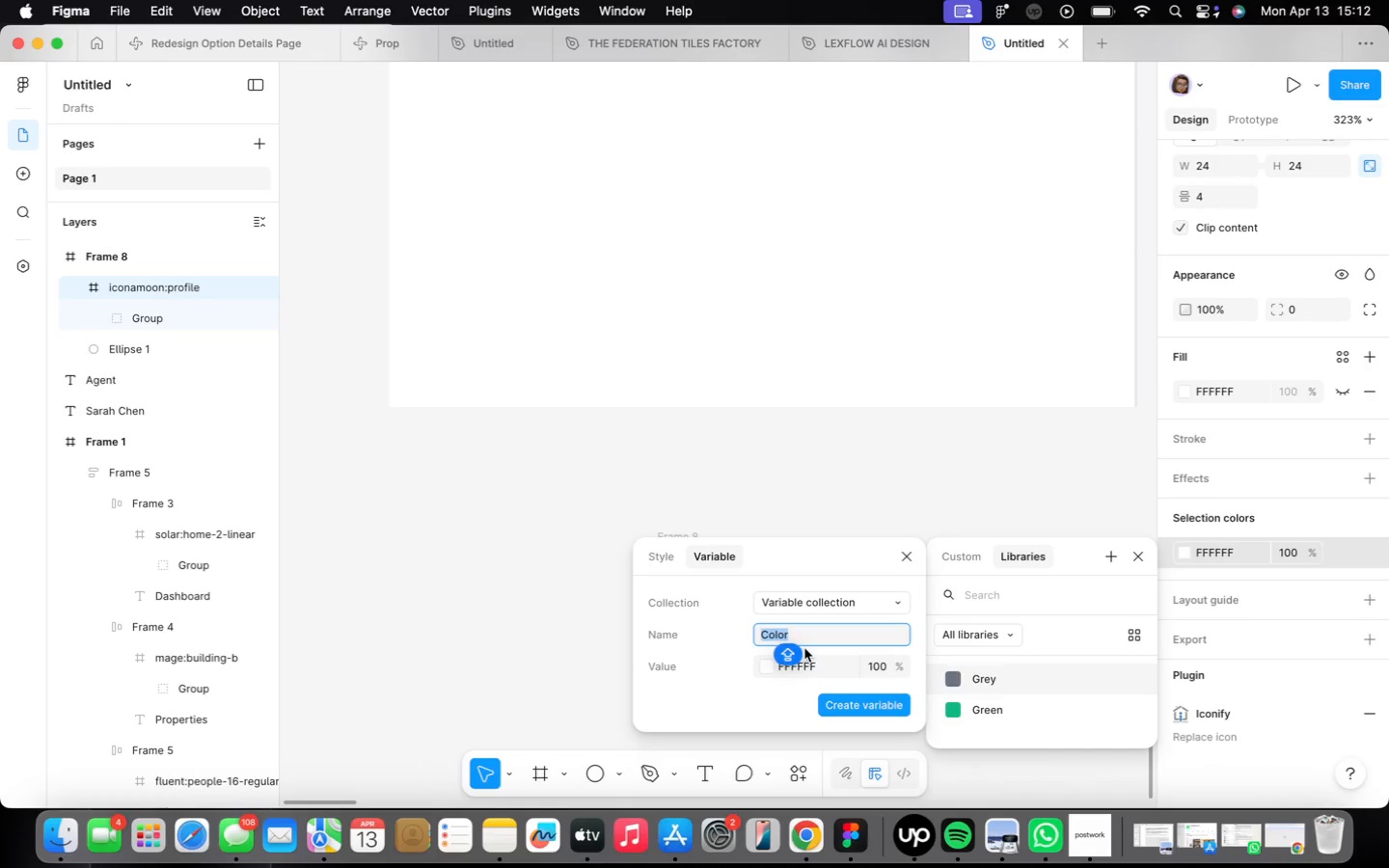 
key(W)
 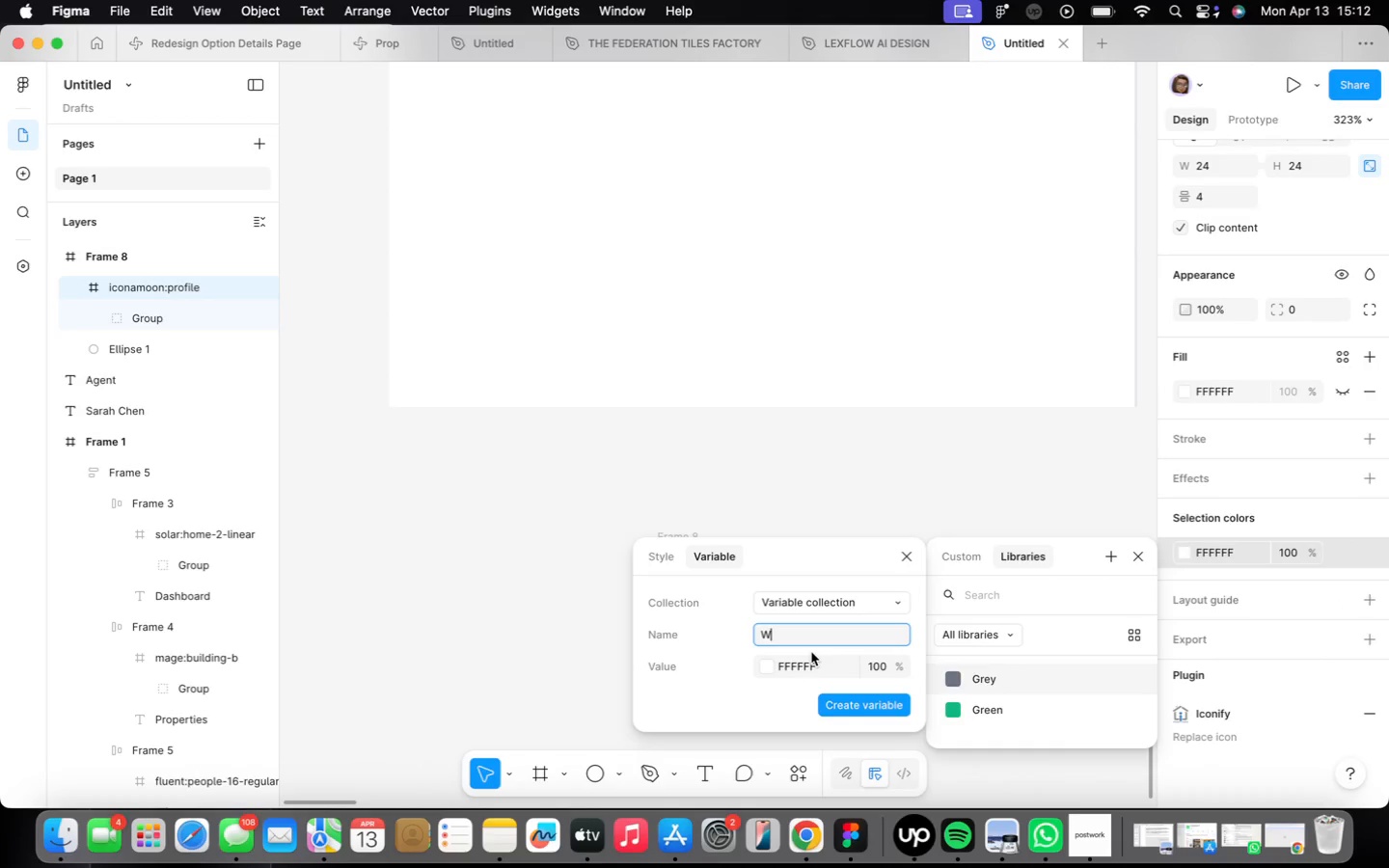 
key(CapsLock)
 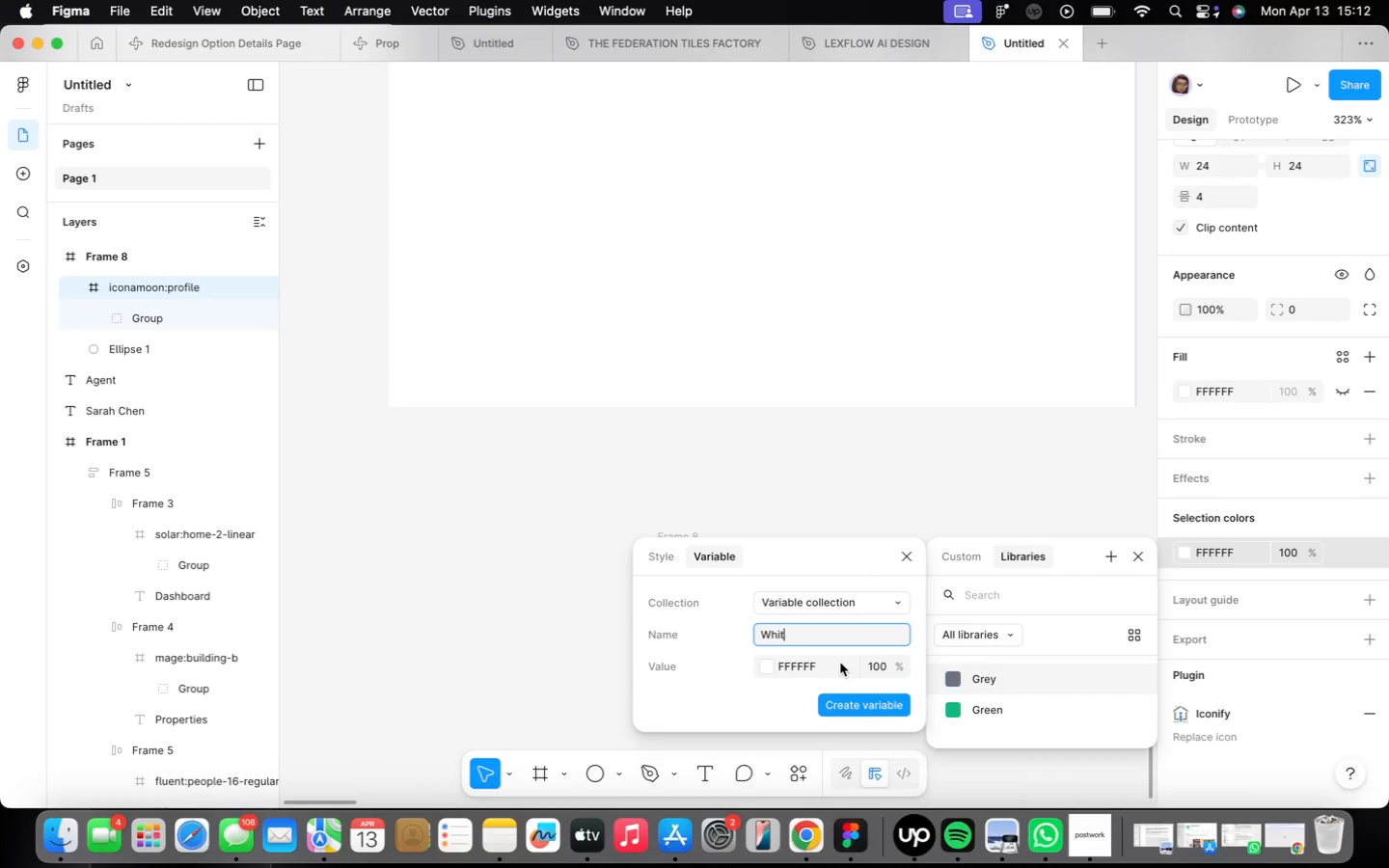 
type(hite)
 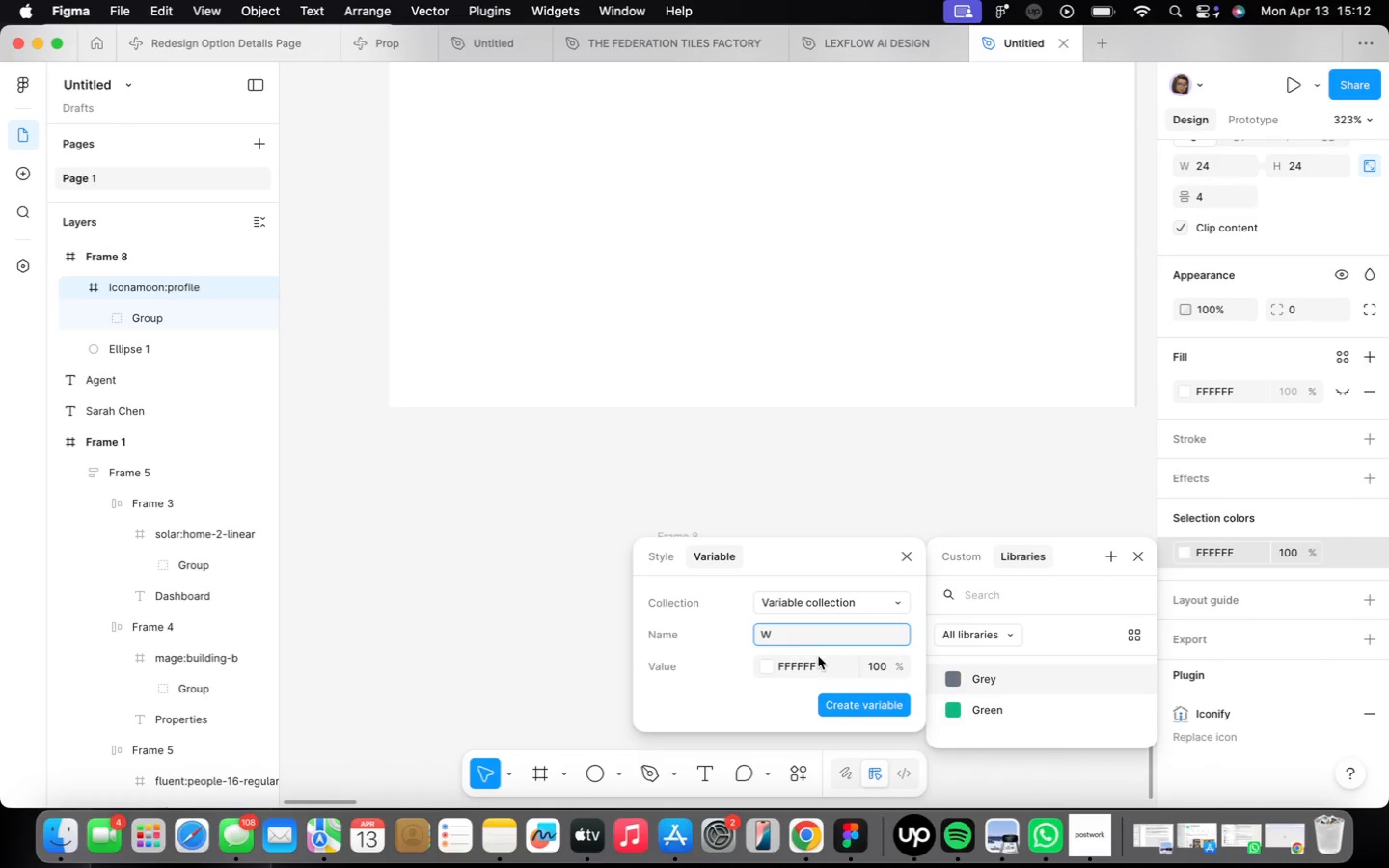 
key(Enter)
 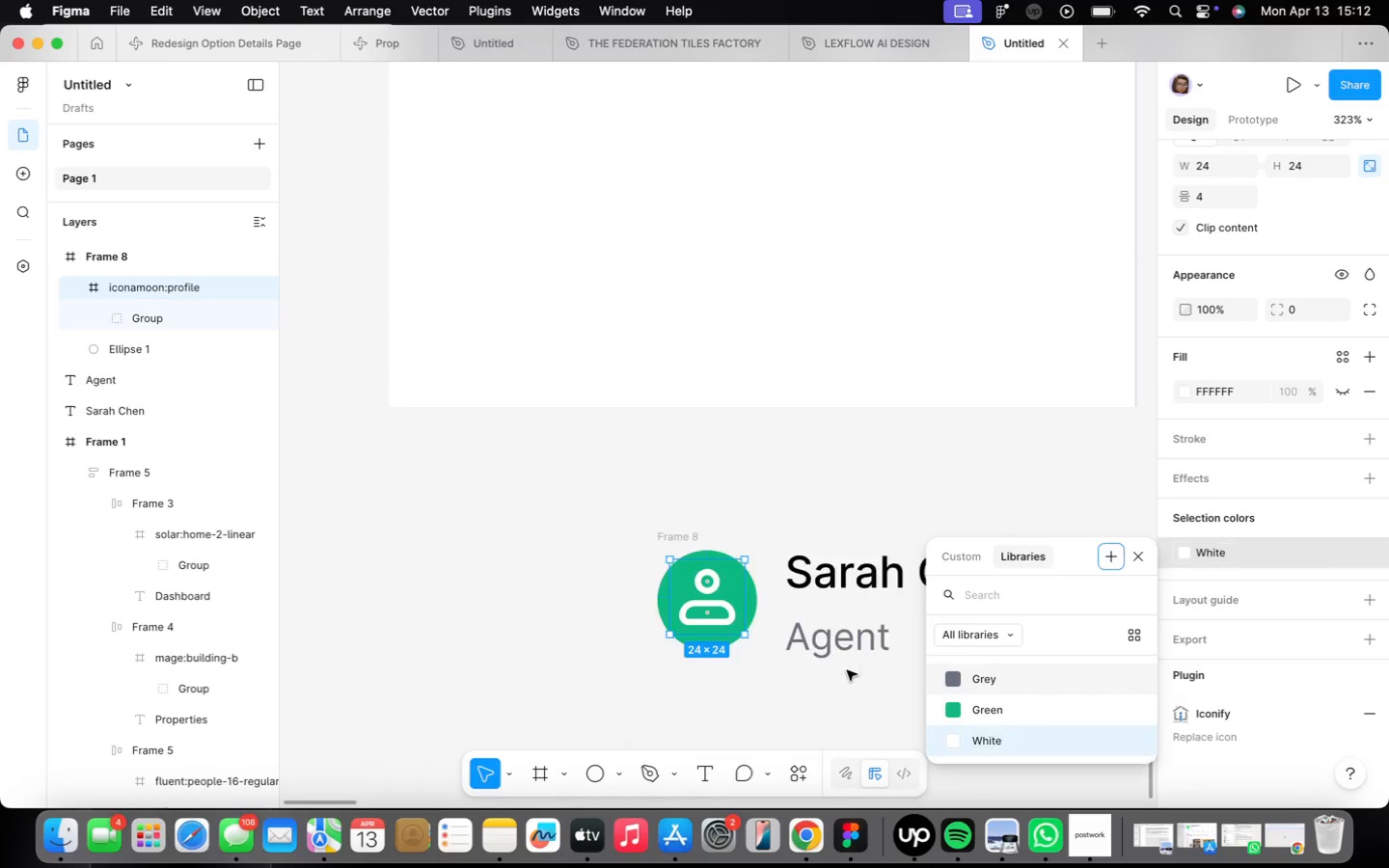 
left_click_drag(start_coordinate=[711, 593], to_coordinate=[711, 598])
 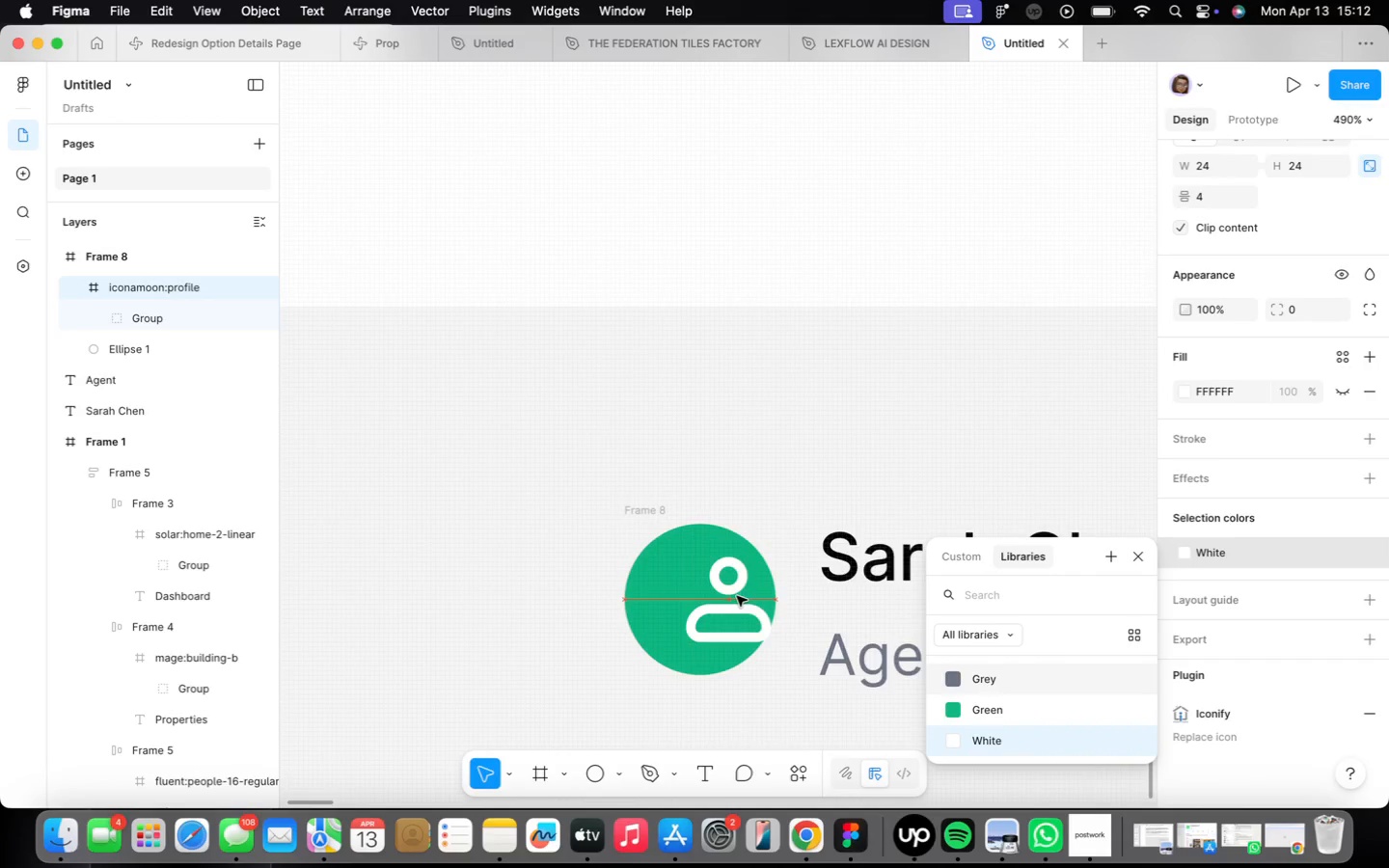 
scroll: coordinate [720, 603], scroll_direction: up, amount: 5.0
 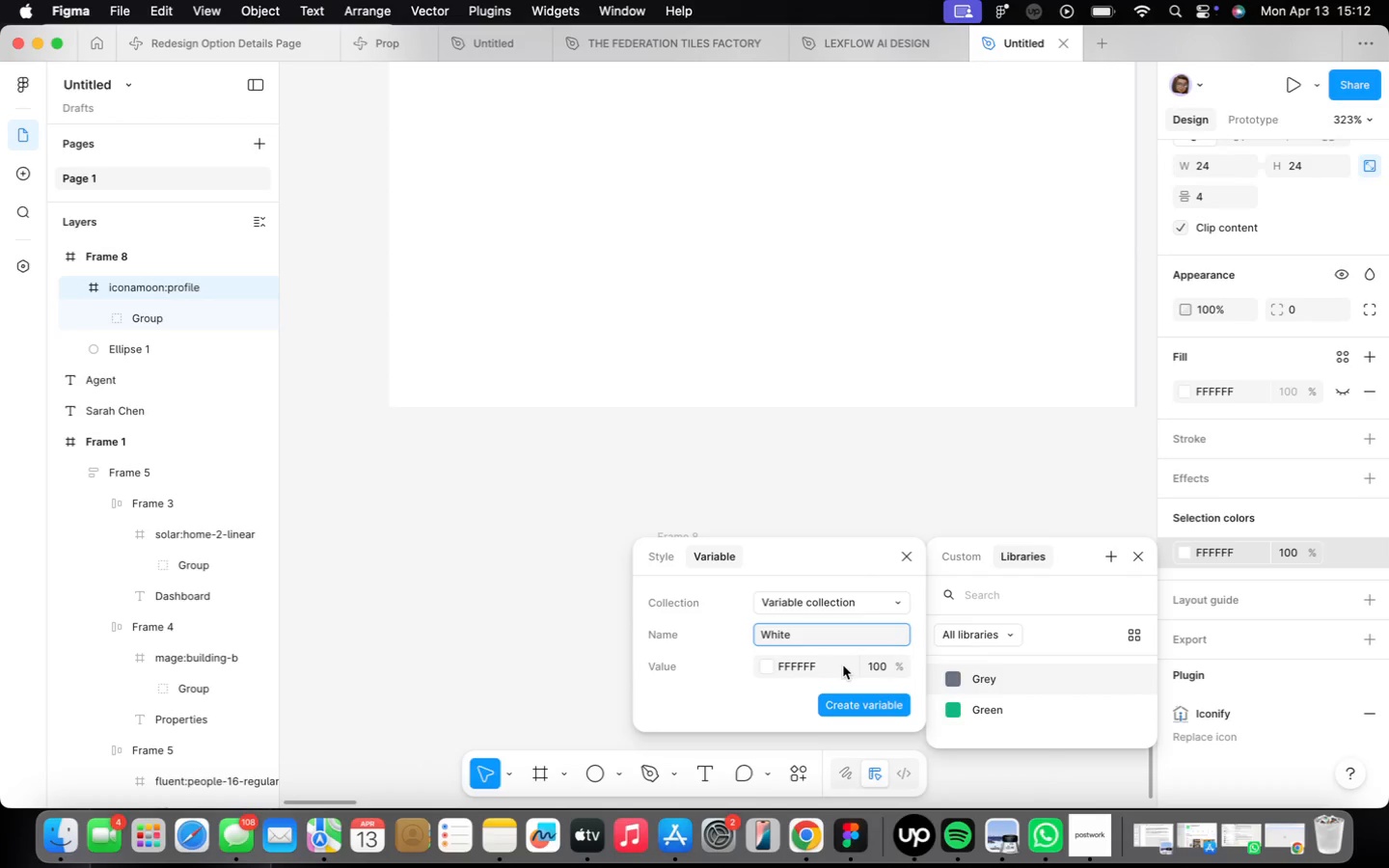 
left_click([636, 505])
 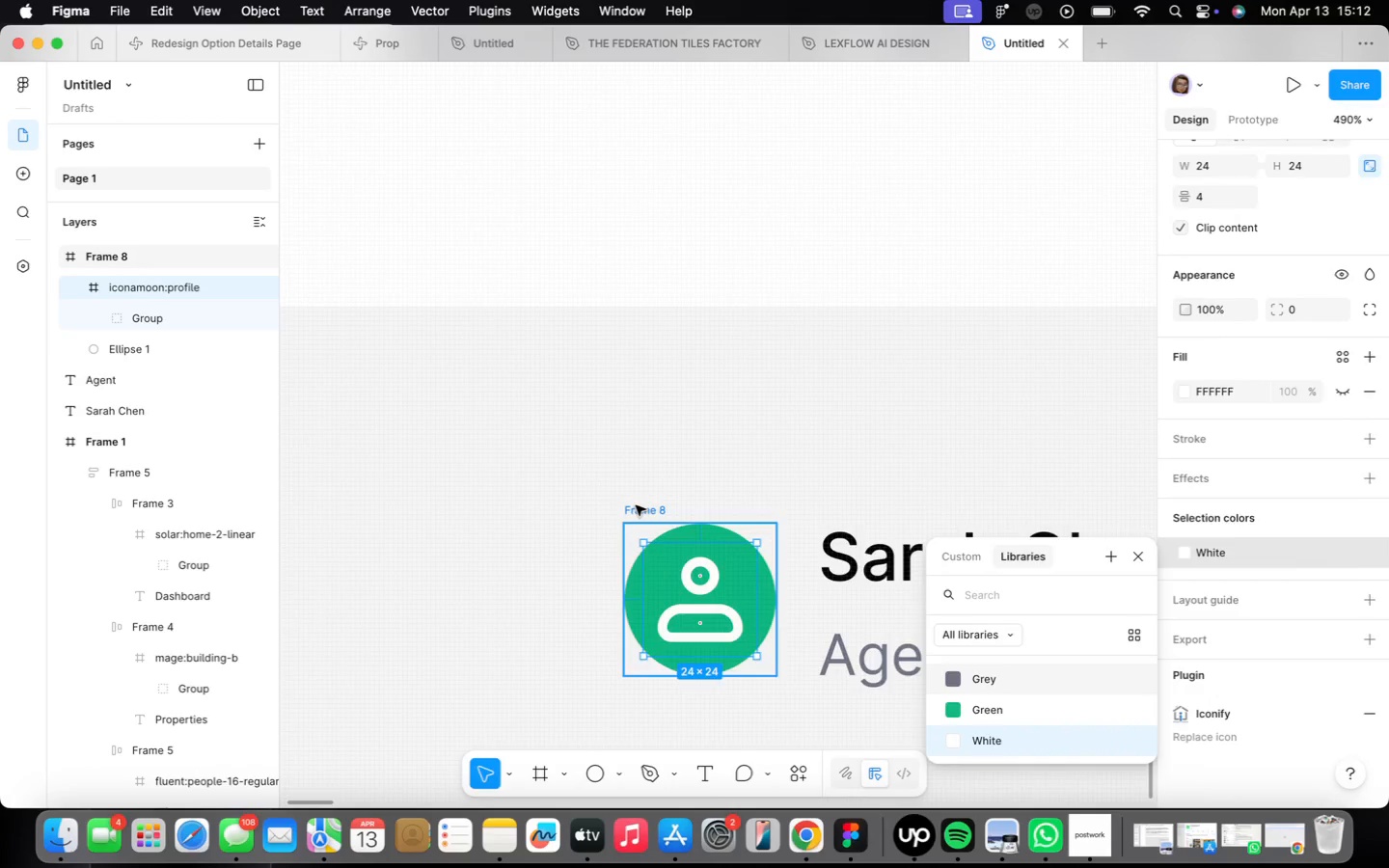 
hold_key(key=ShiftLeft, duration=0.43)
 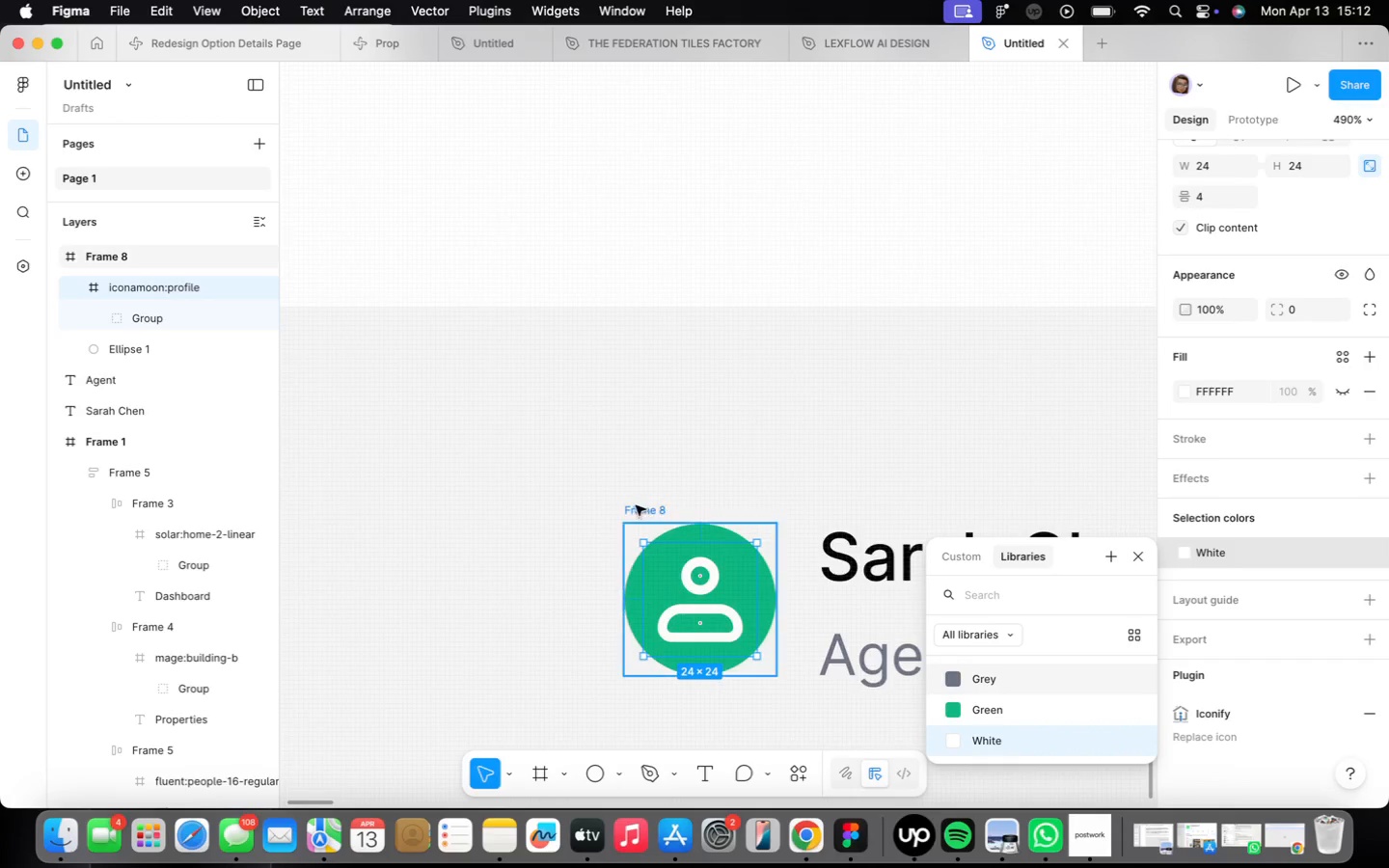 
key(Shift+ShiftLeft)
 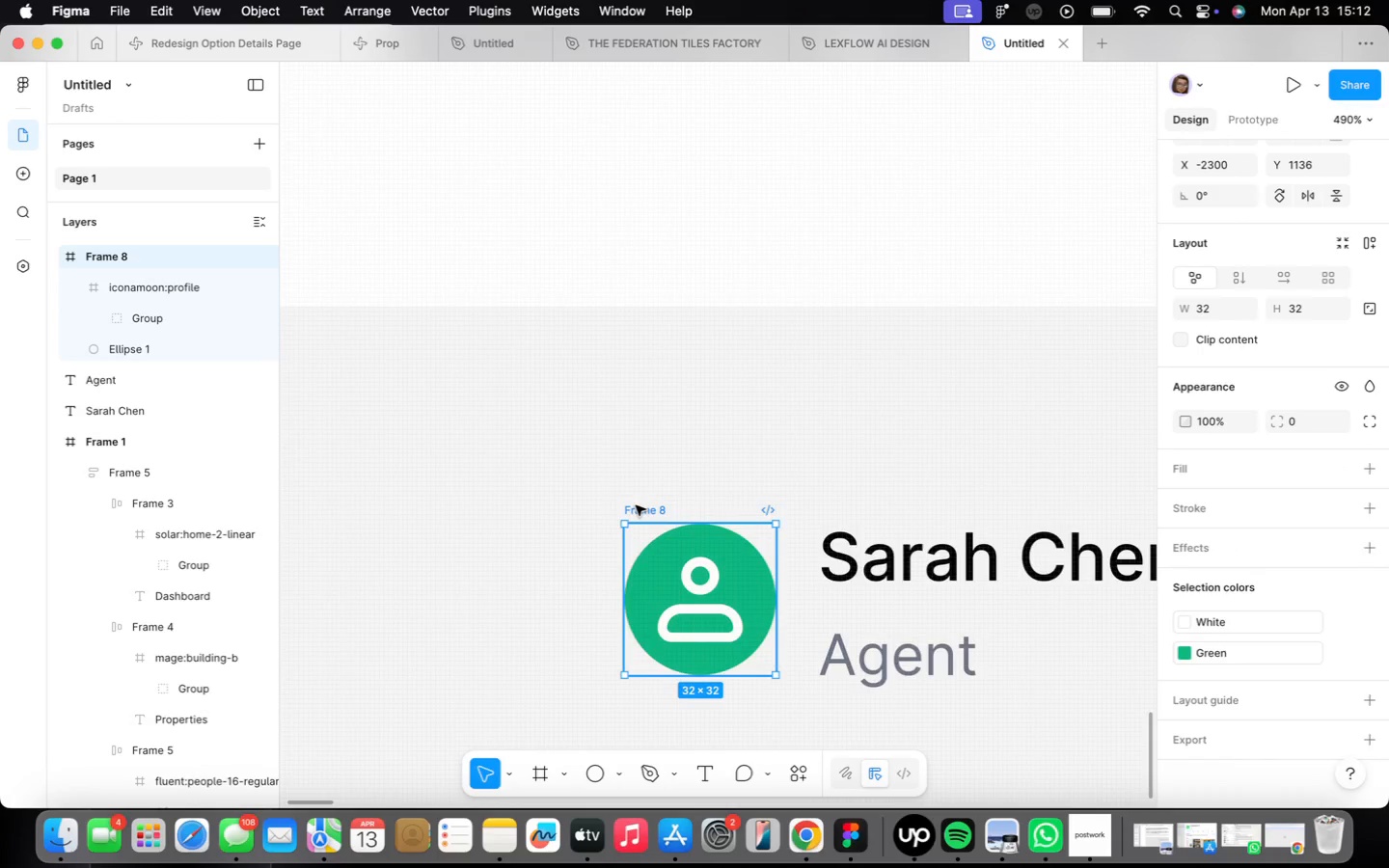 
key(Shift+A)
 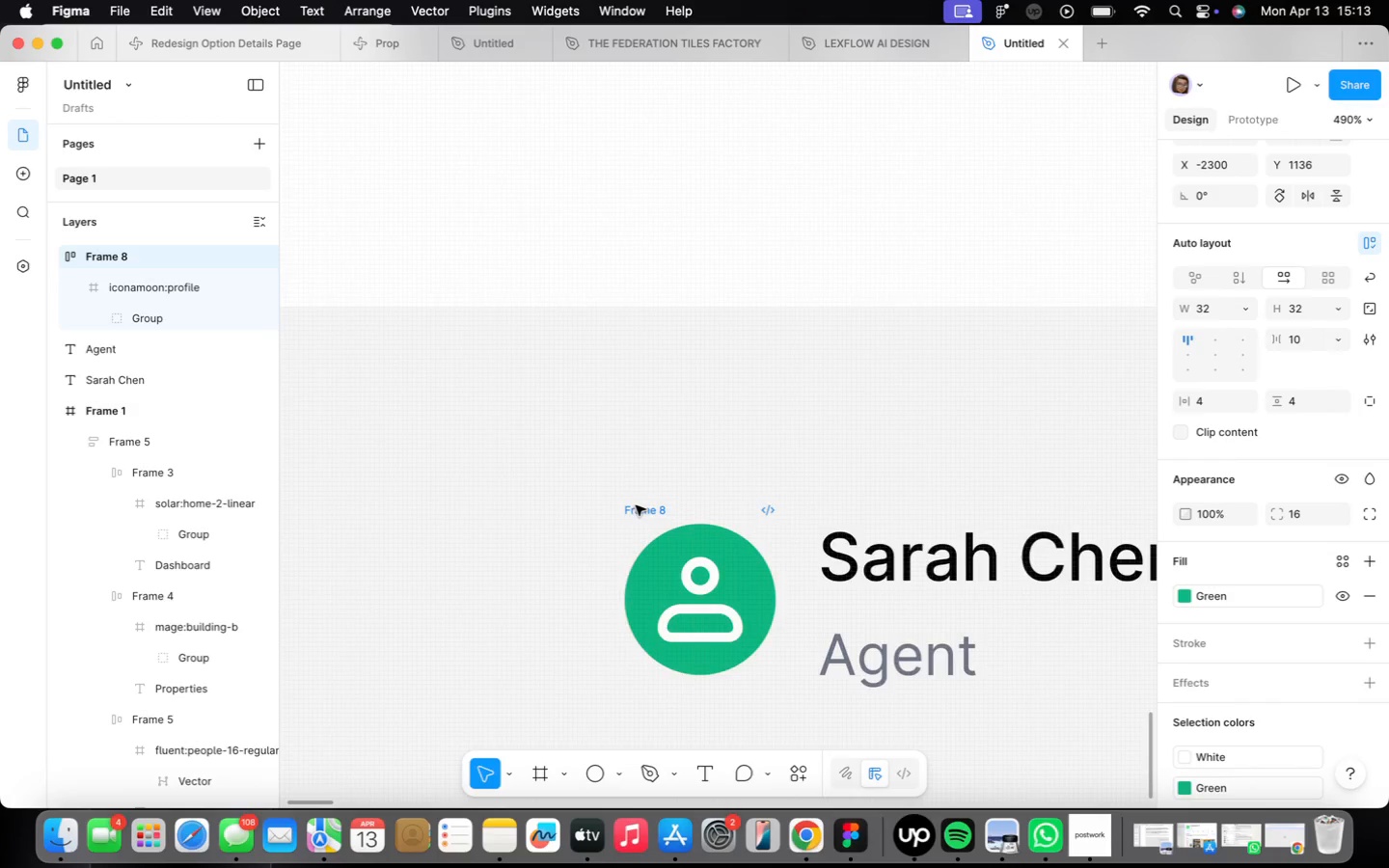 
hold_key(key=ShiftLeft, duration=0.9)
left_click([899, 571])
 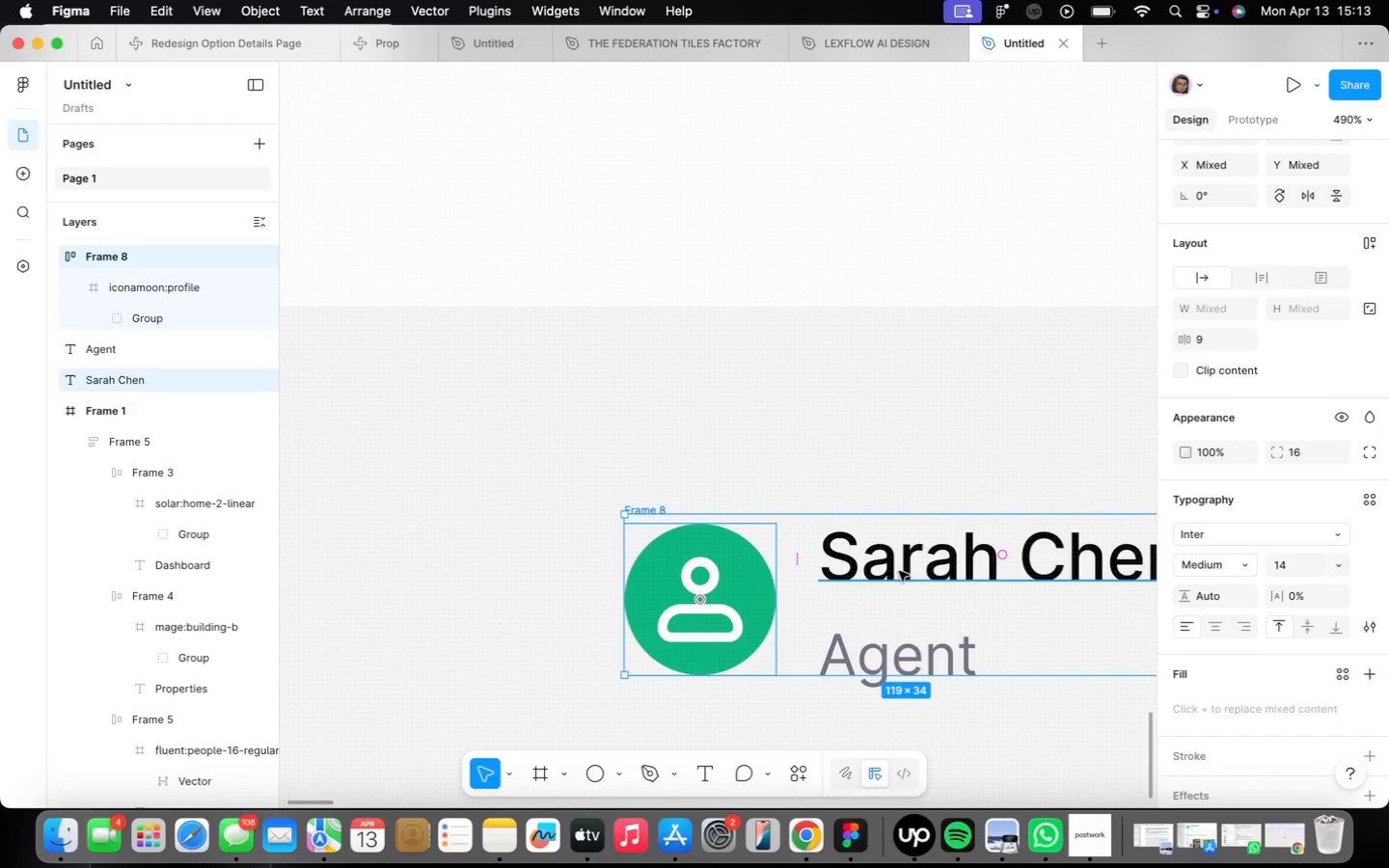 
hold_key(key=ShiftLeft, duration=0.56)
left_click([872, 646])
 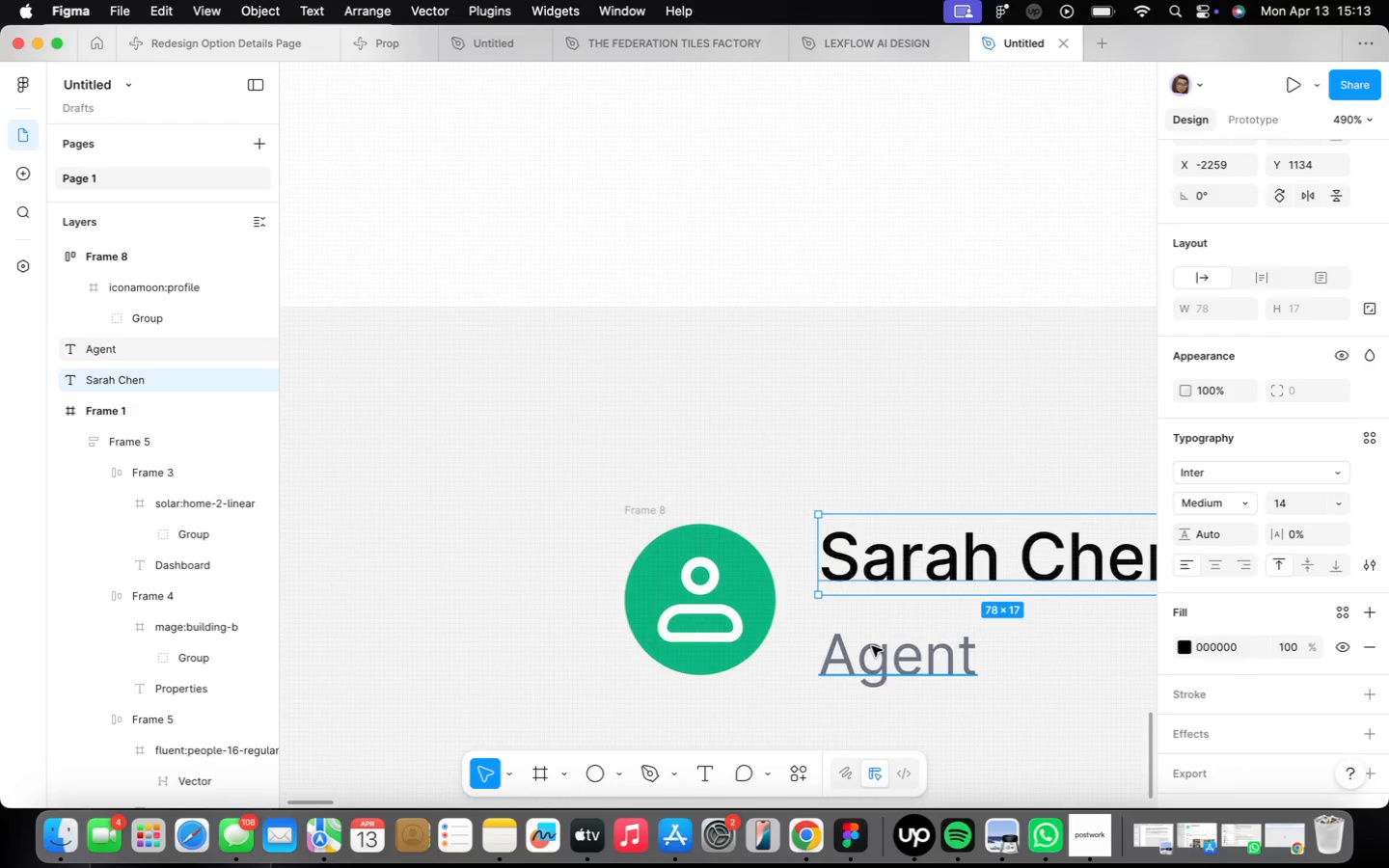 
key(Shift+A)
 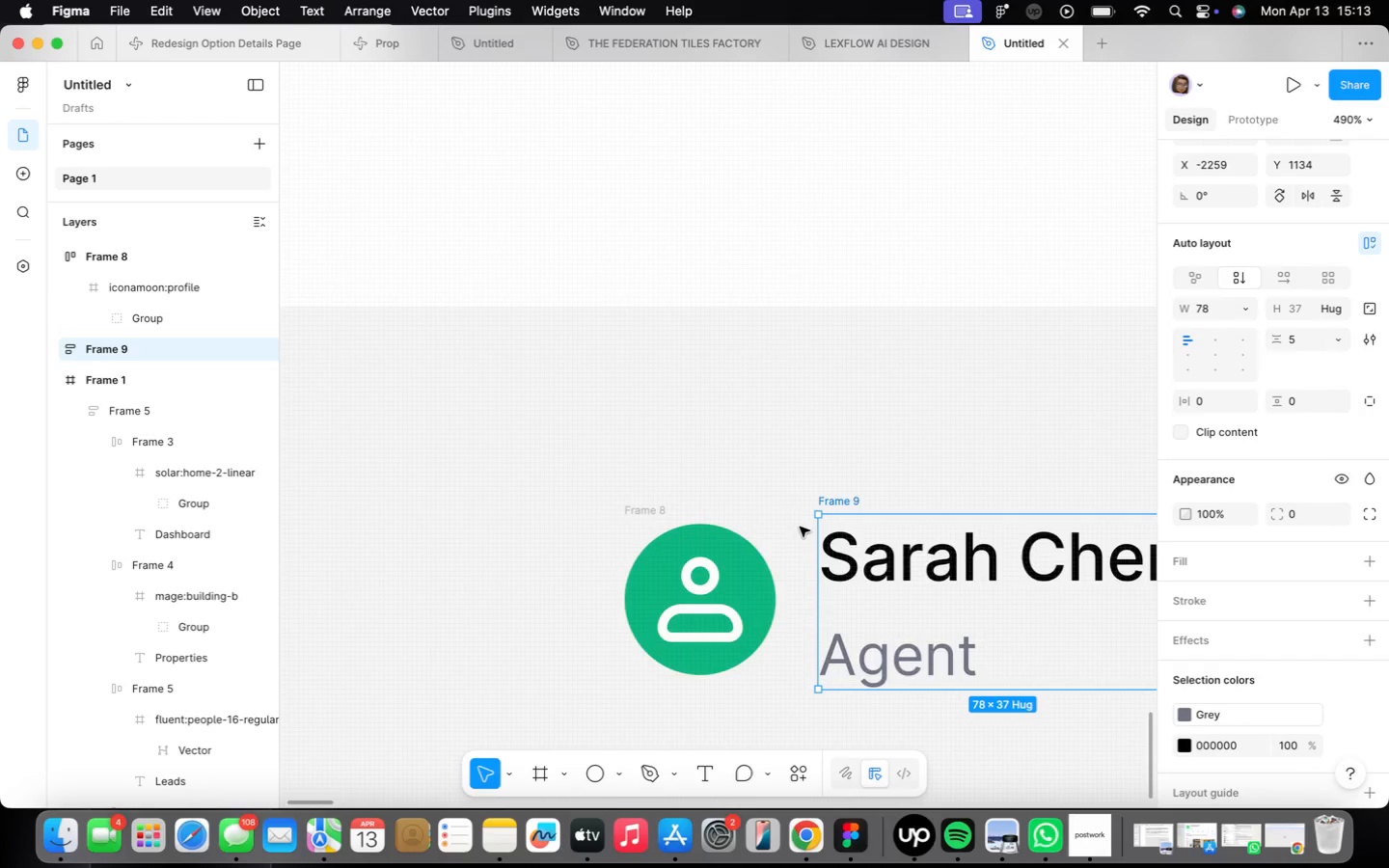 
hold_key(key=ShiftLeft, duration=0.67)
left_click([709, 558])
 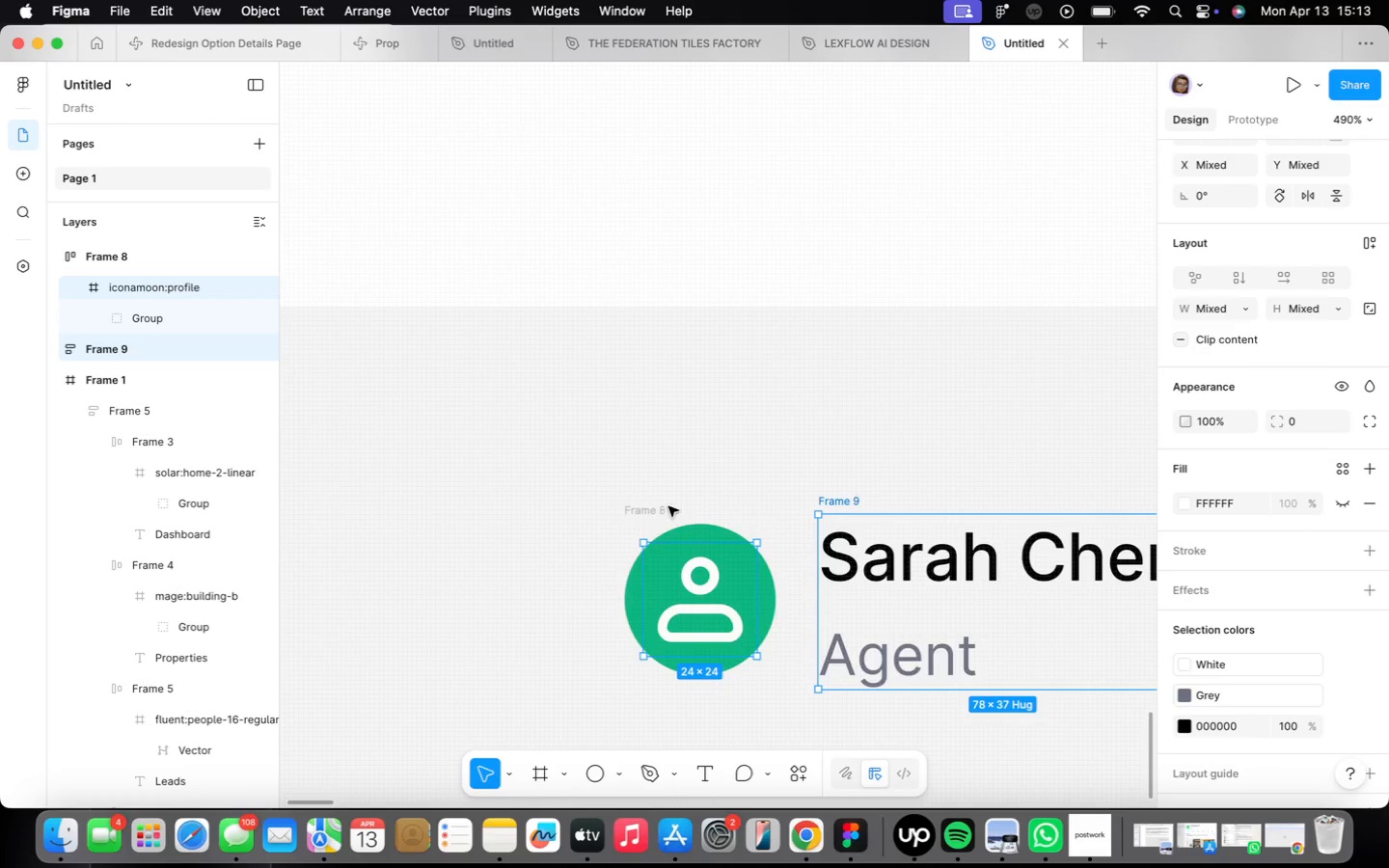 
left_click([652, 494])
 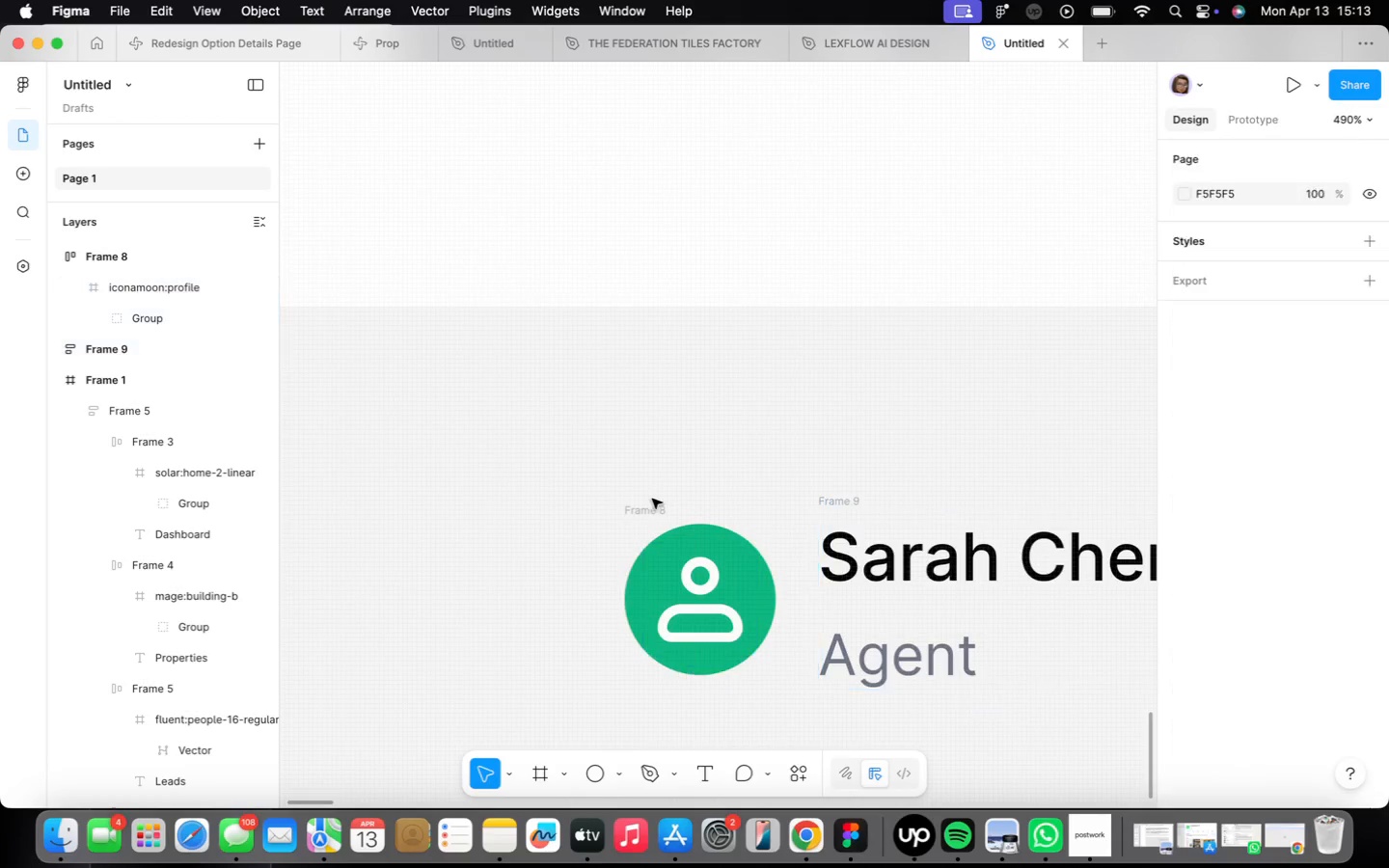 
hold_key(key=ShiftLeft, duration=0.74)
left_click([847, 504])
 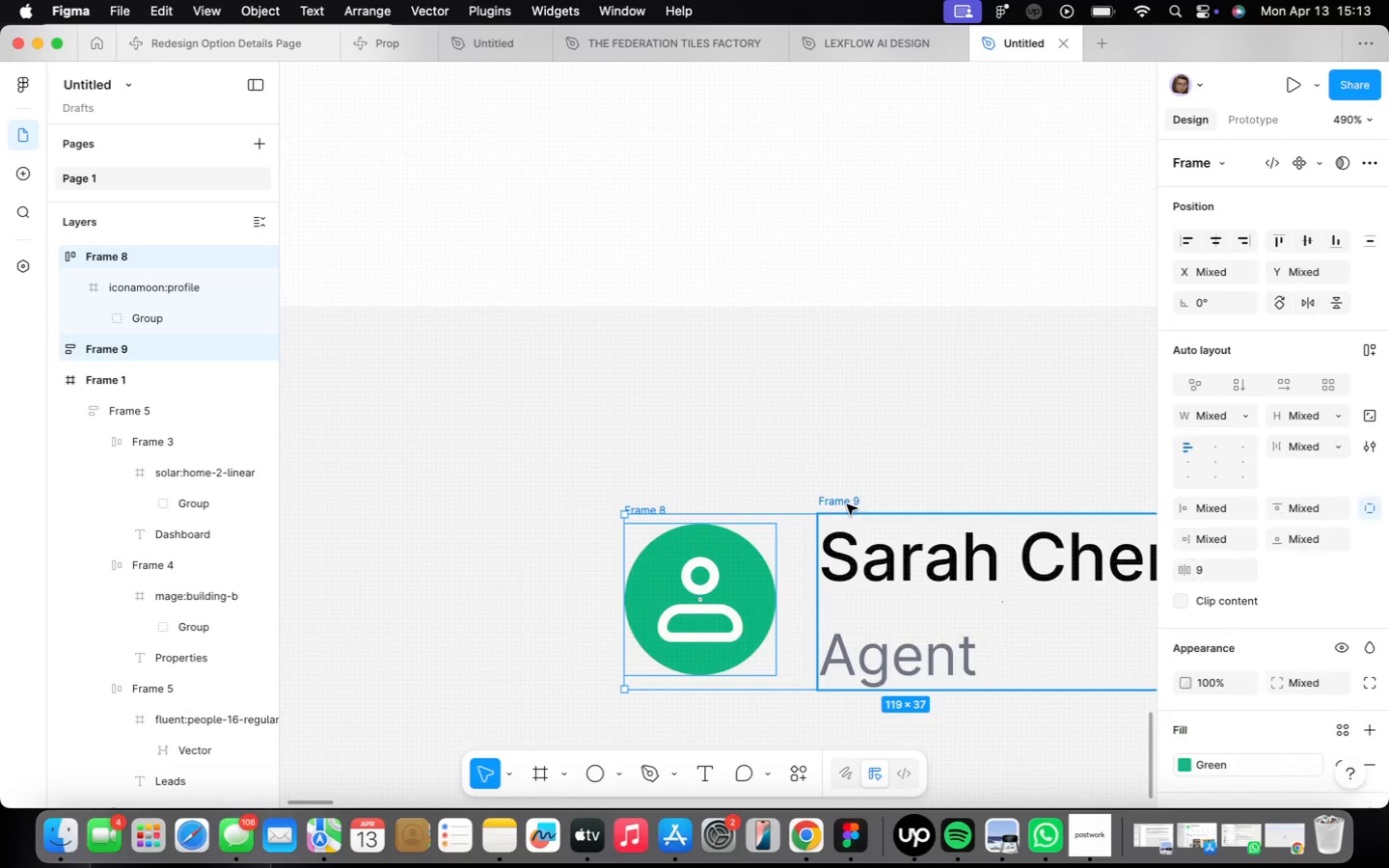 
key(Shift+A)
 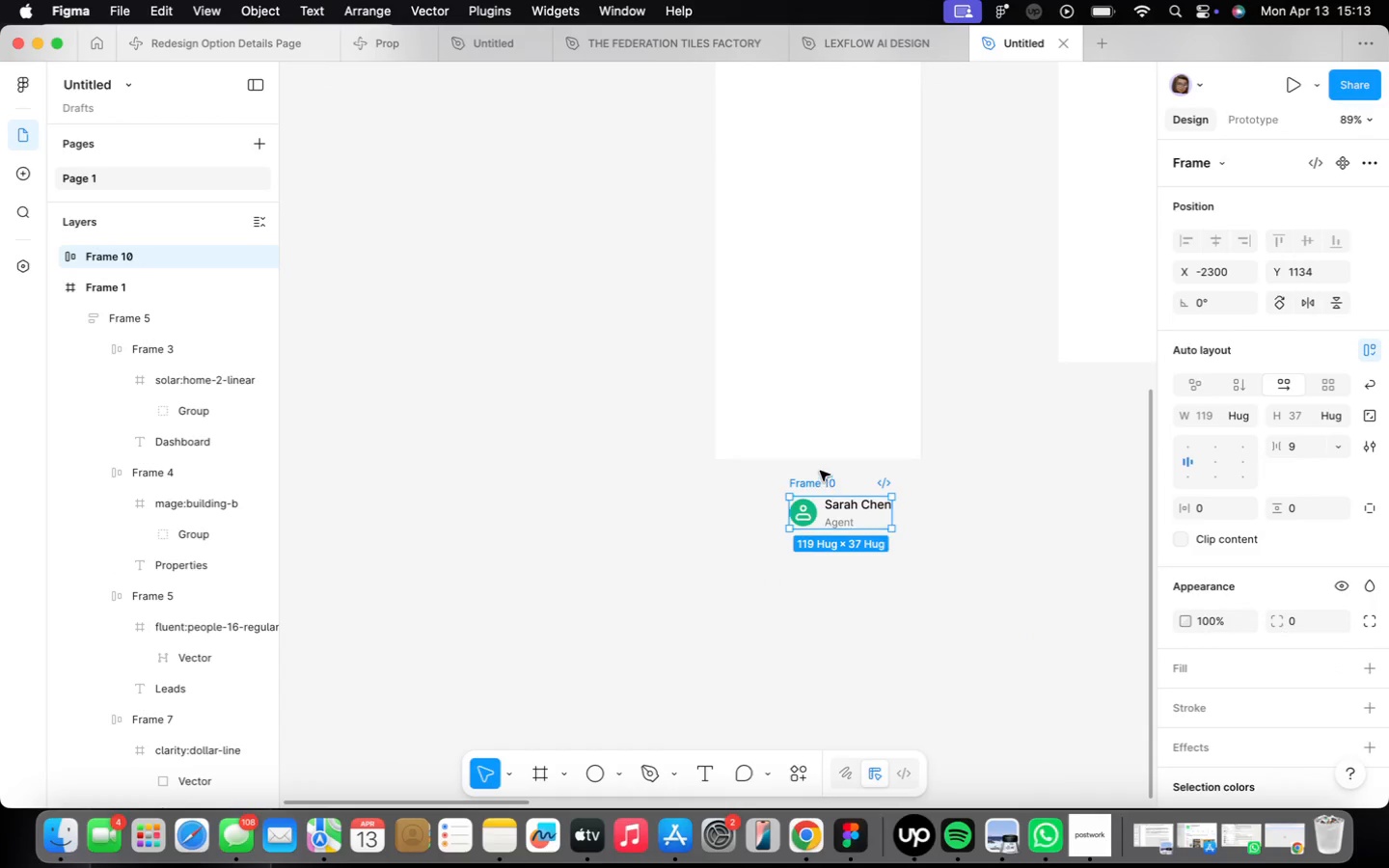 
scroll: coordinate [824, 476], scroll_direction: down, amount: 24.0
 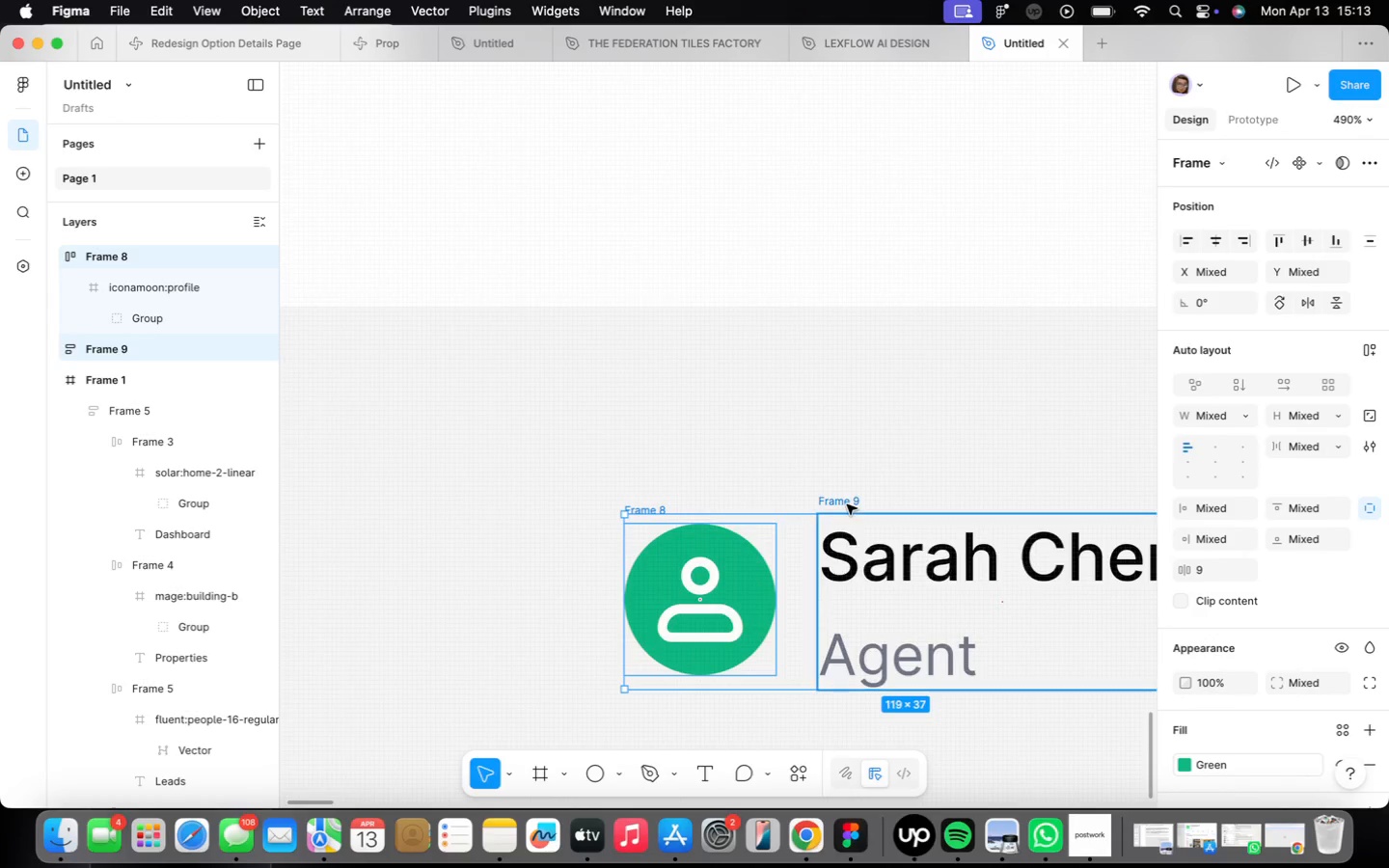 
scroll: coordinate [865, 509], scroll_direction: up, amount: 11.0
 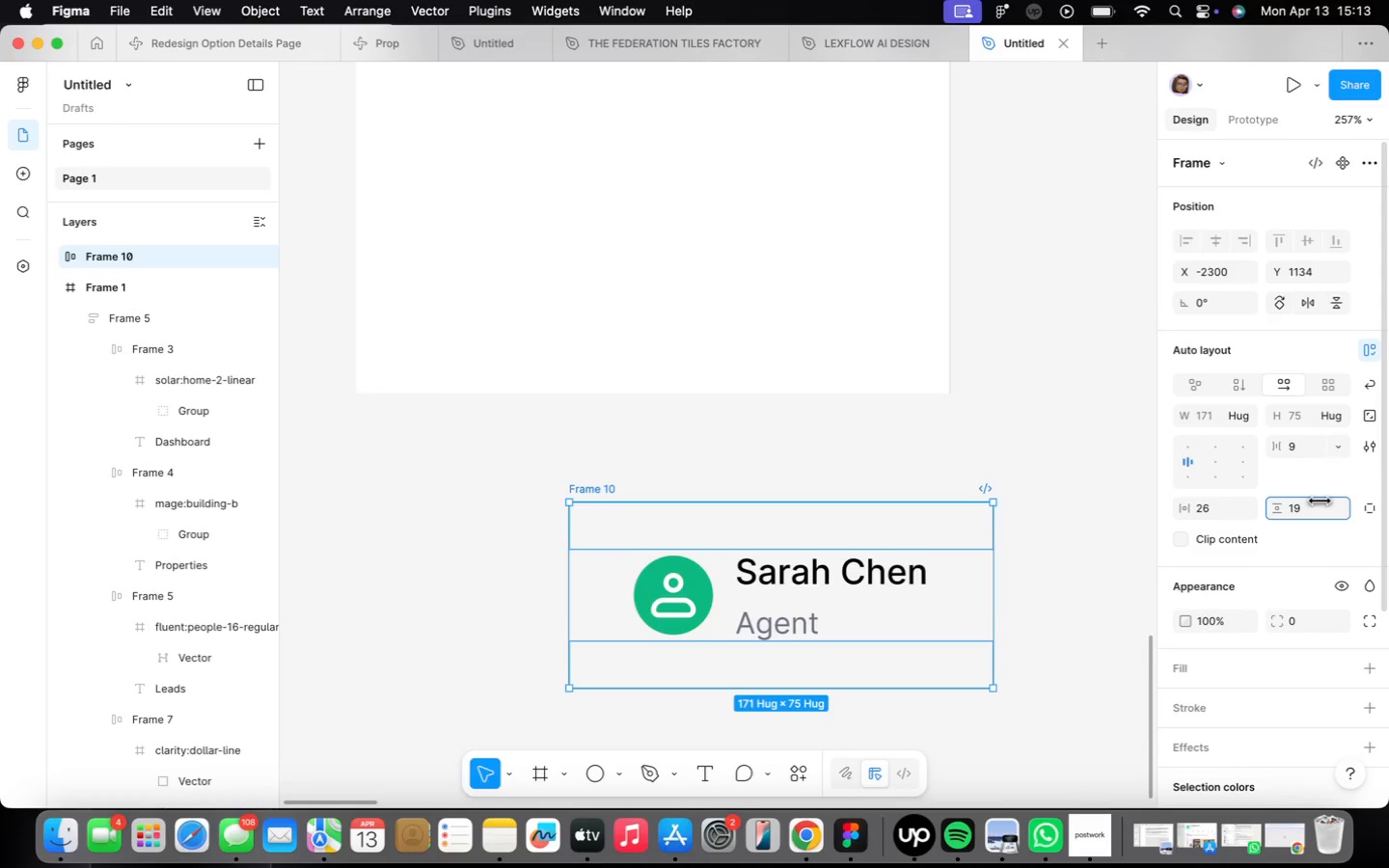 
wait(17.69)
 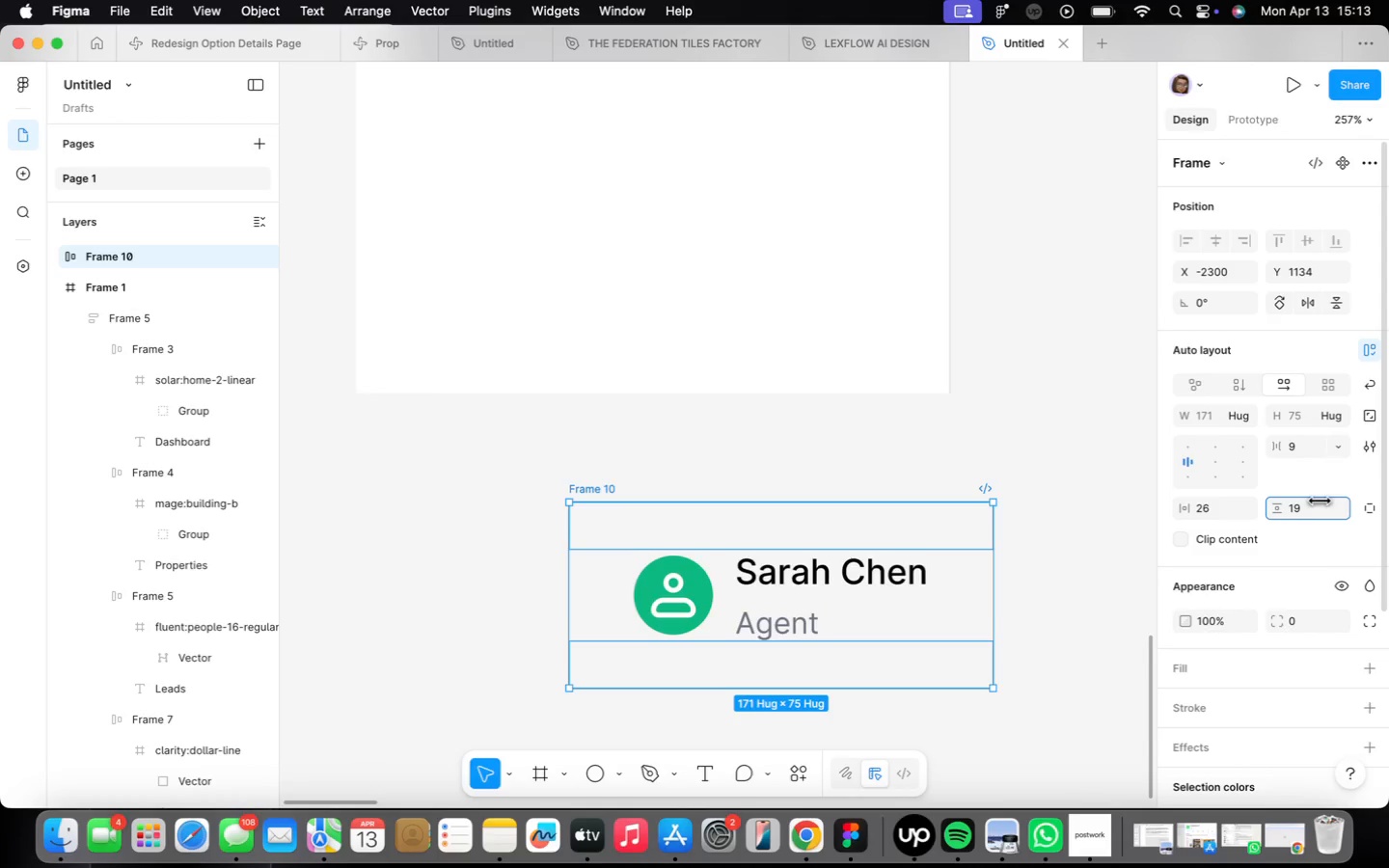 
scroll: coordinate [1225, 623], scroll_direction: down, amount: 5.0
 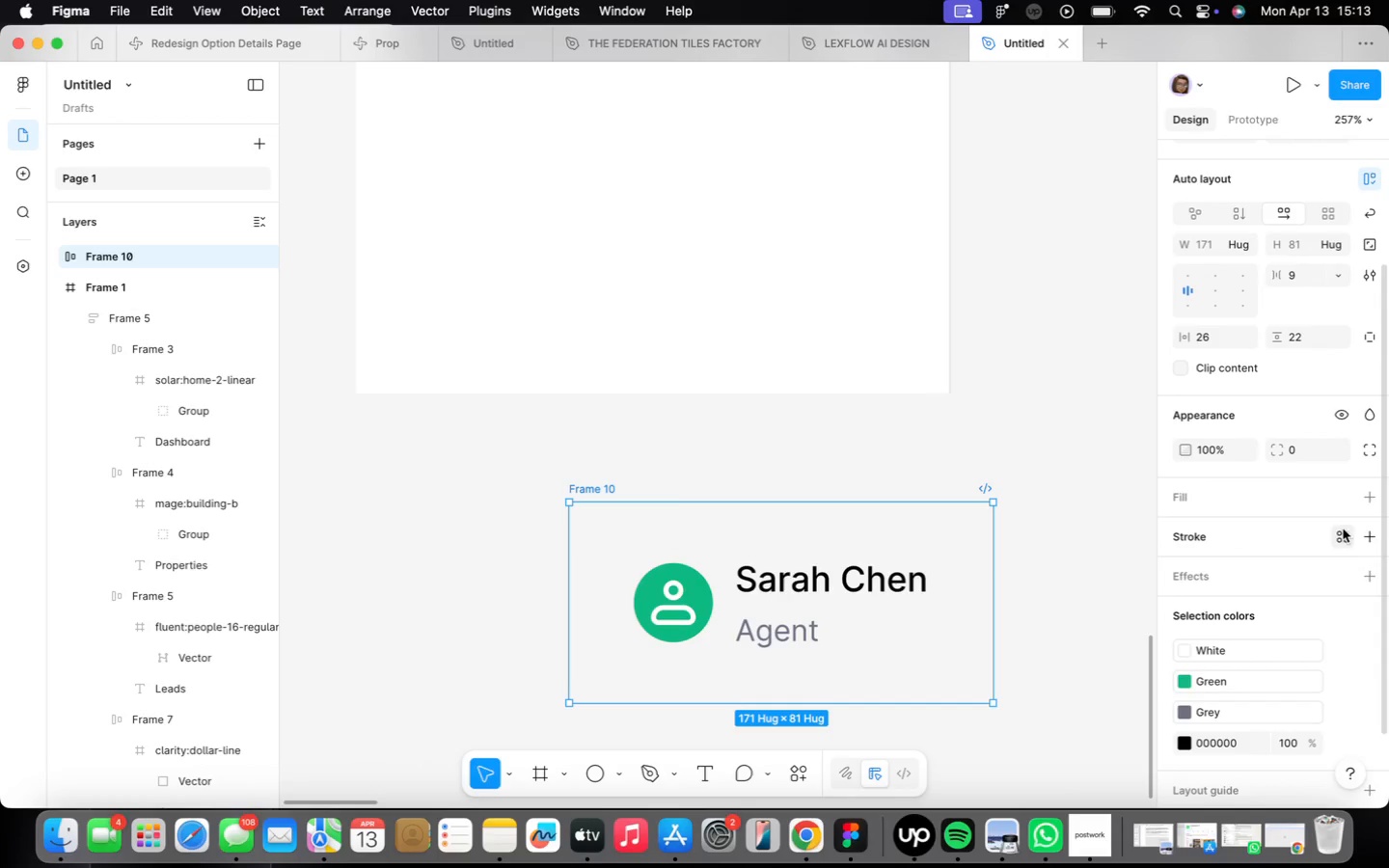 
left_click([1368, 543])
 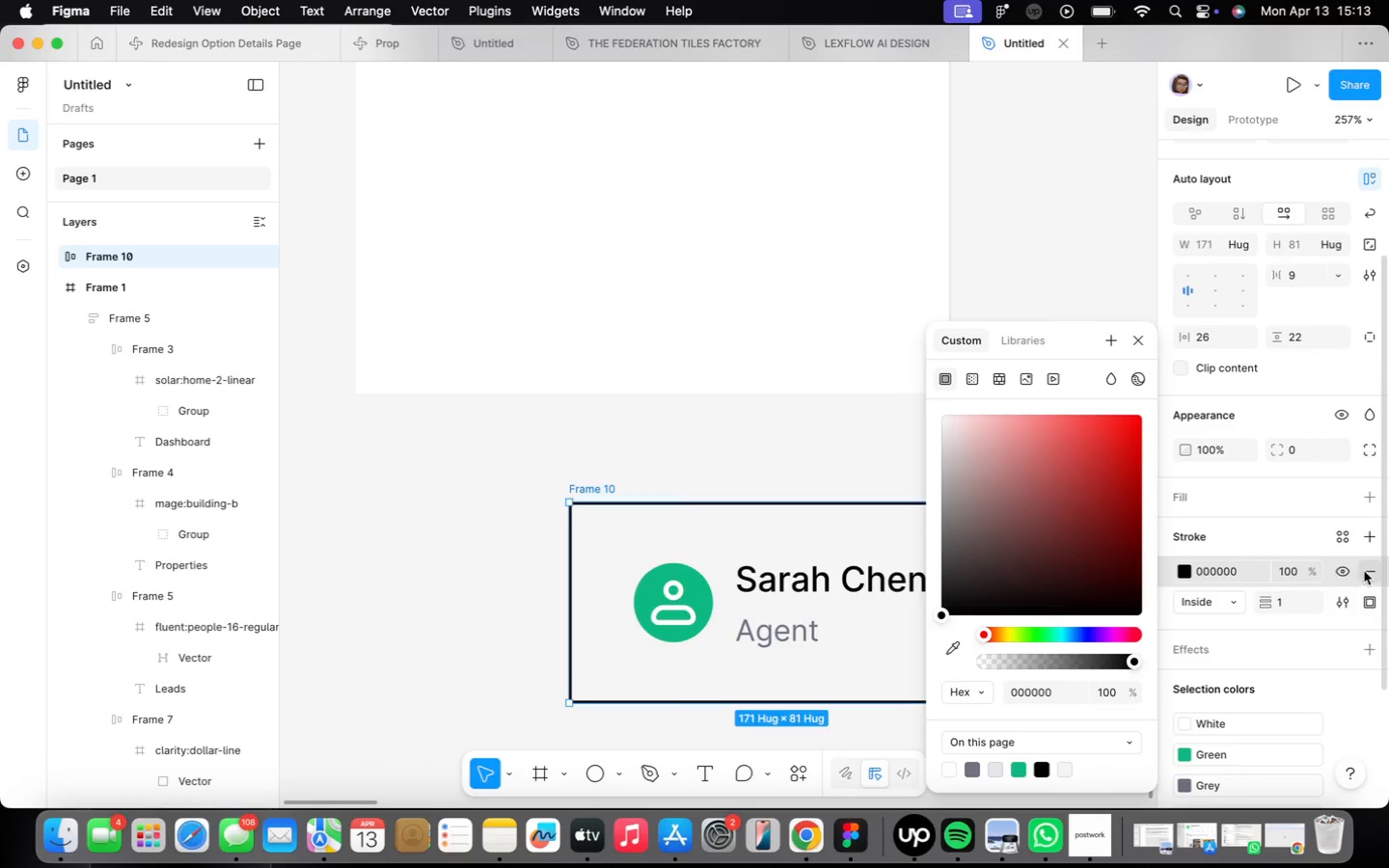 
left_click([1365, 601])
 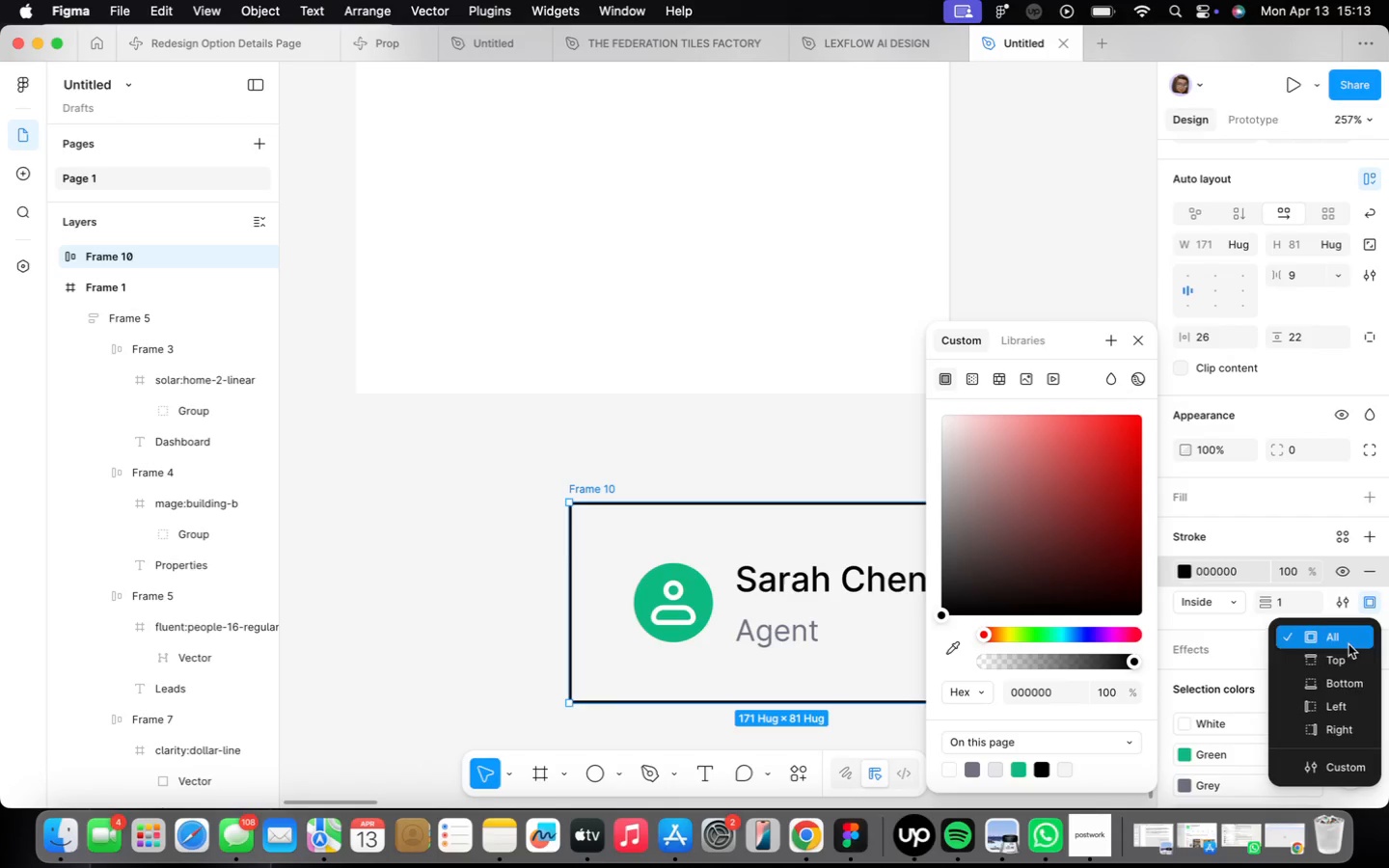 
left_click([1348, 659])
 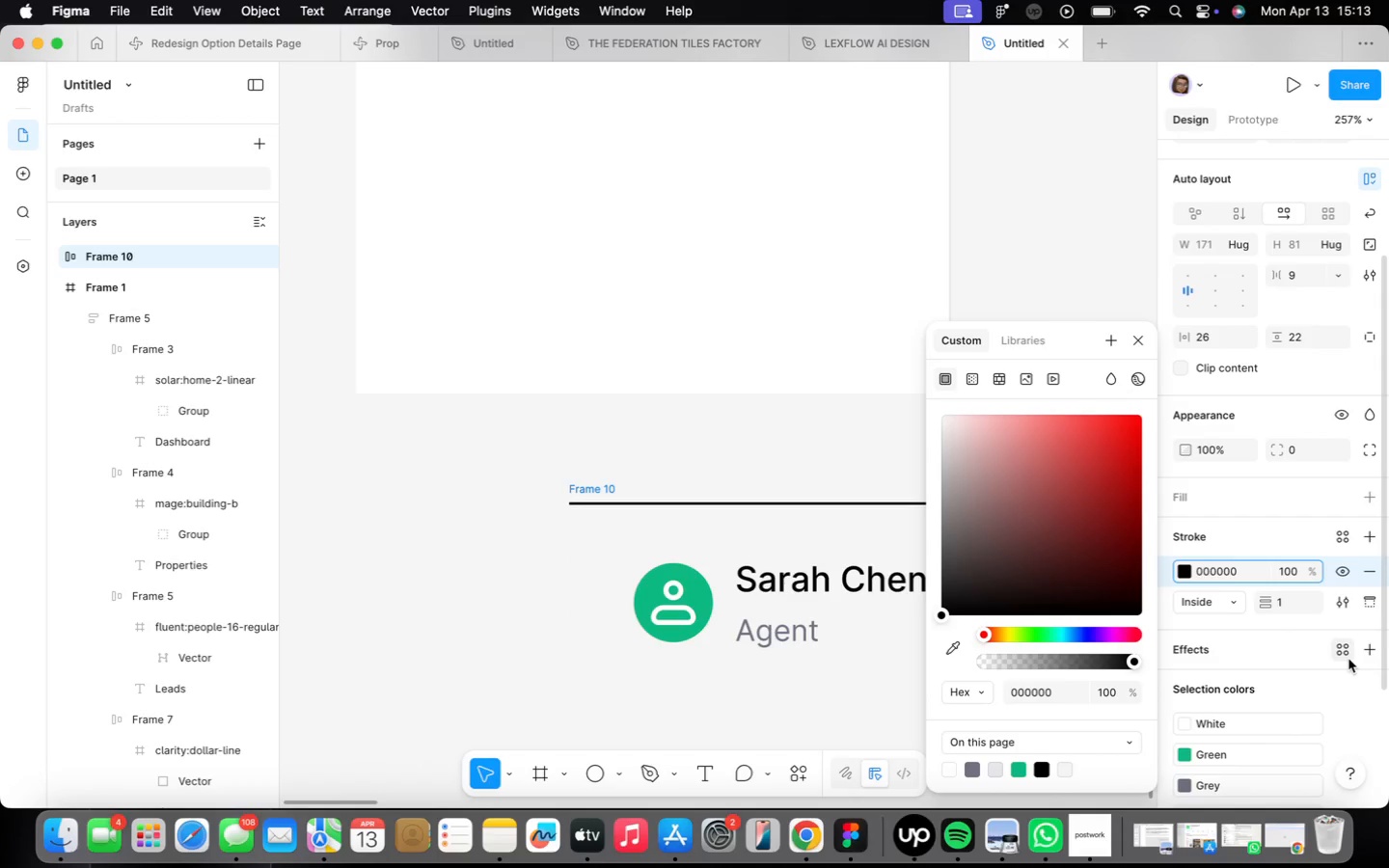 
left_click([1238, 569])
 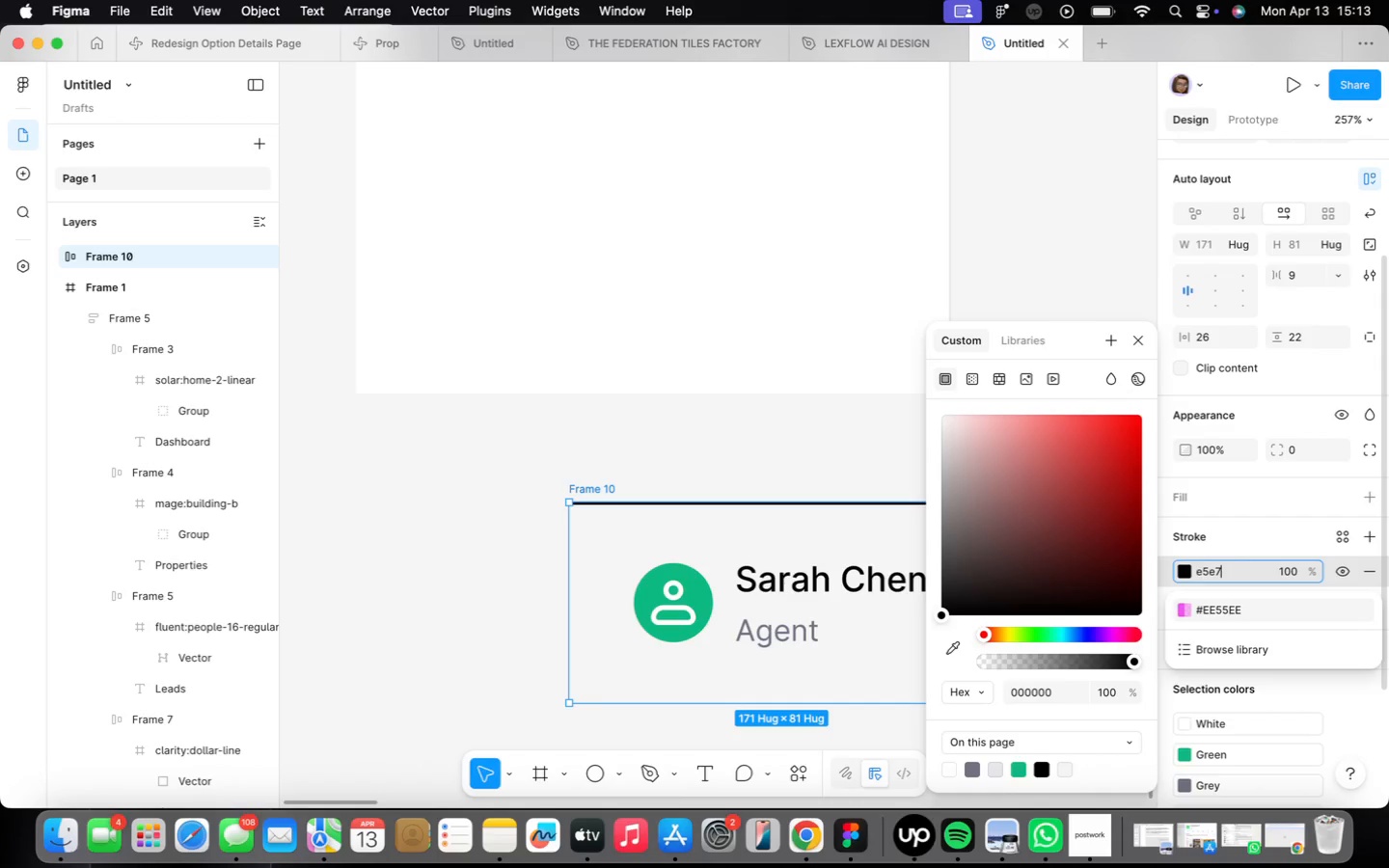 
type(e5e7eb)
 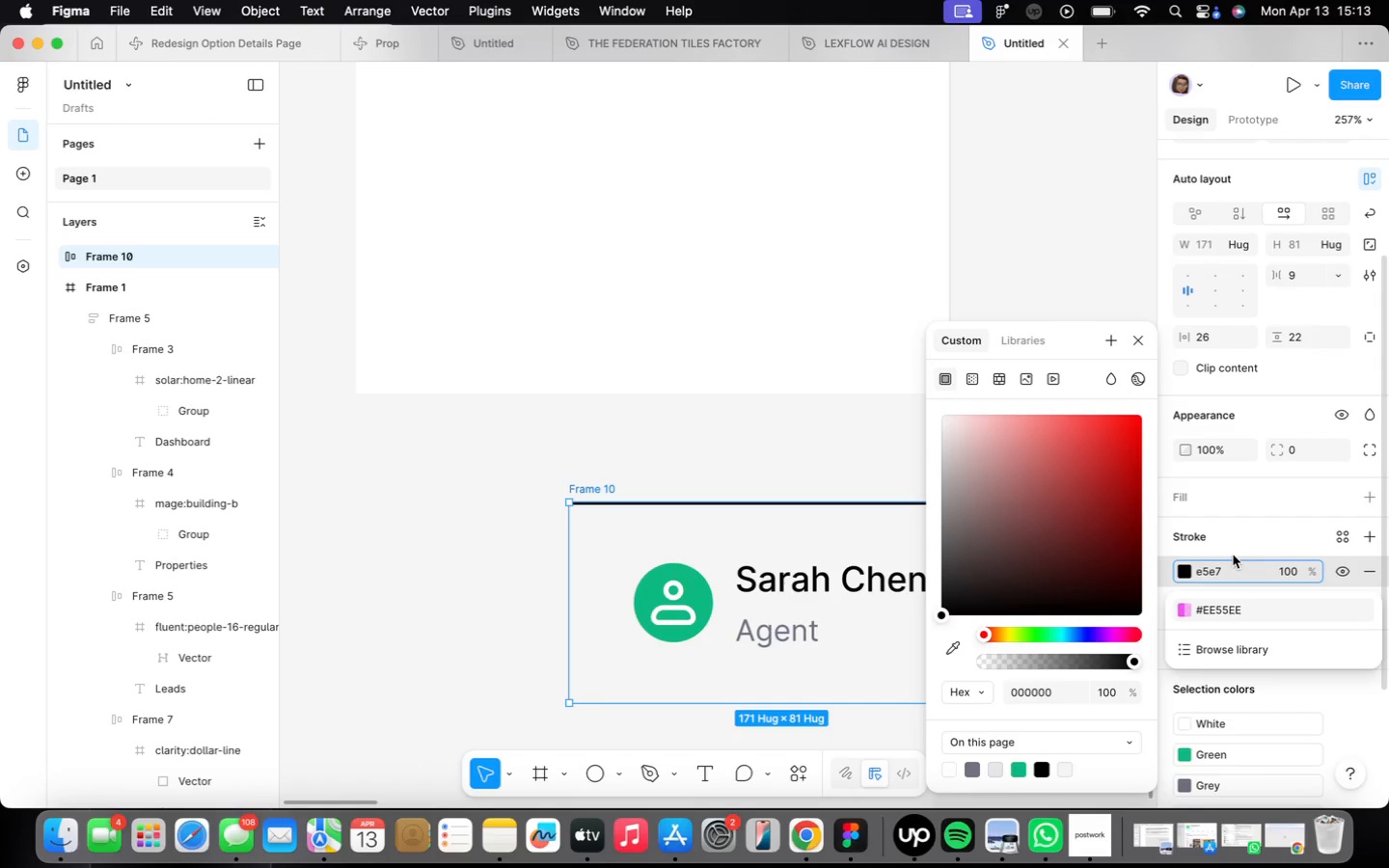 
left_click([1226, 613])
 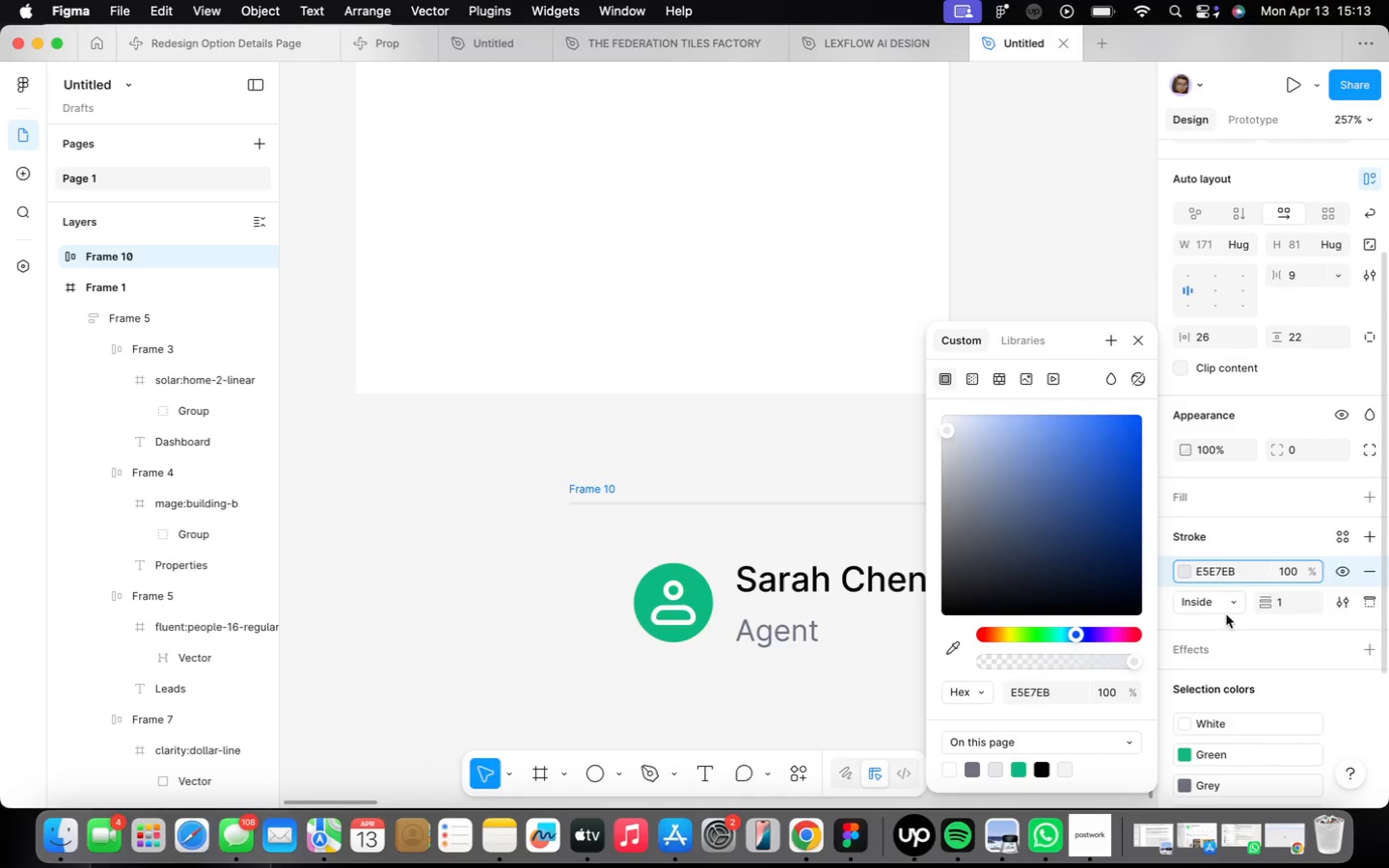 
left_click([1144, 336])
 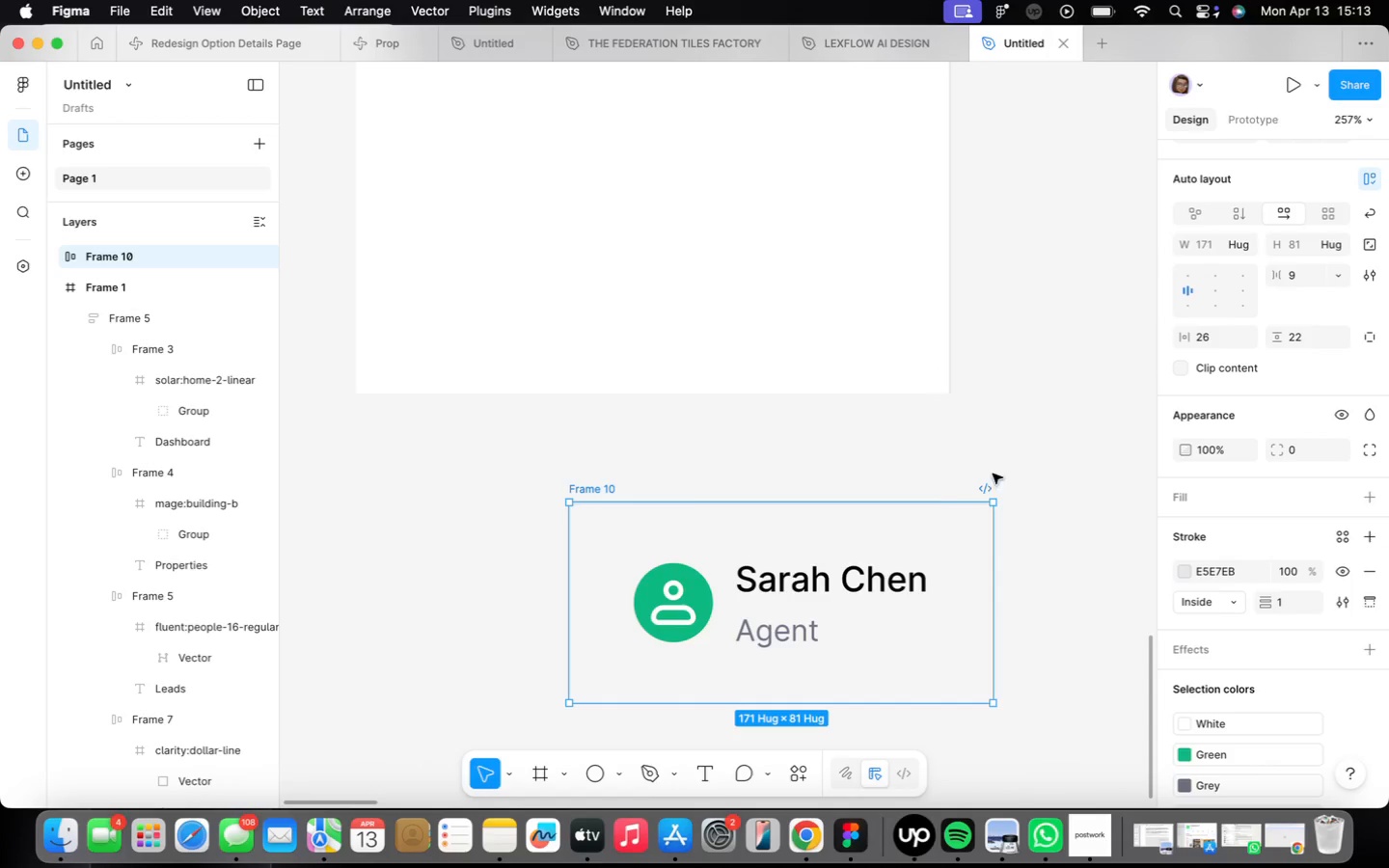 
scroll: coordinate [958, 540], scroll_direction: down, amount: 4.0
 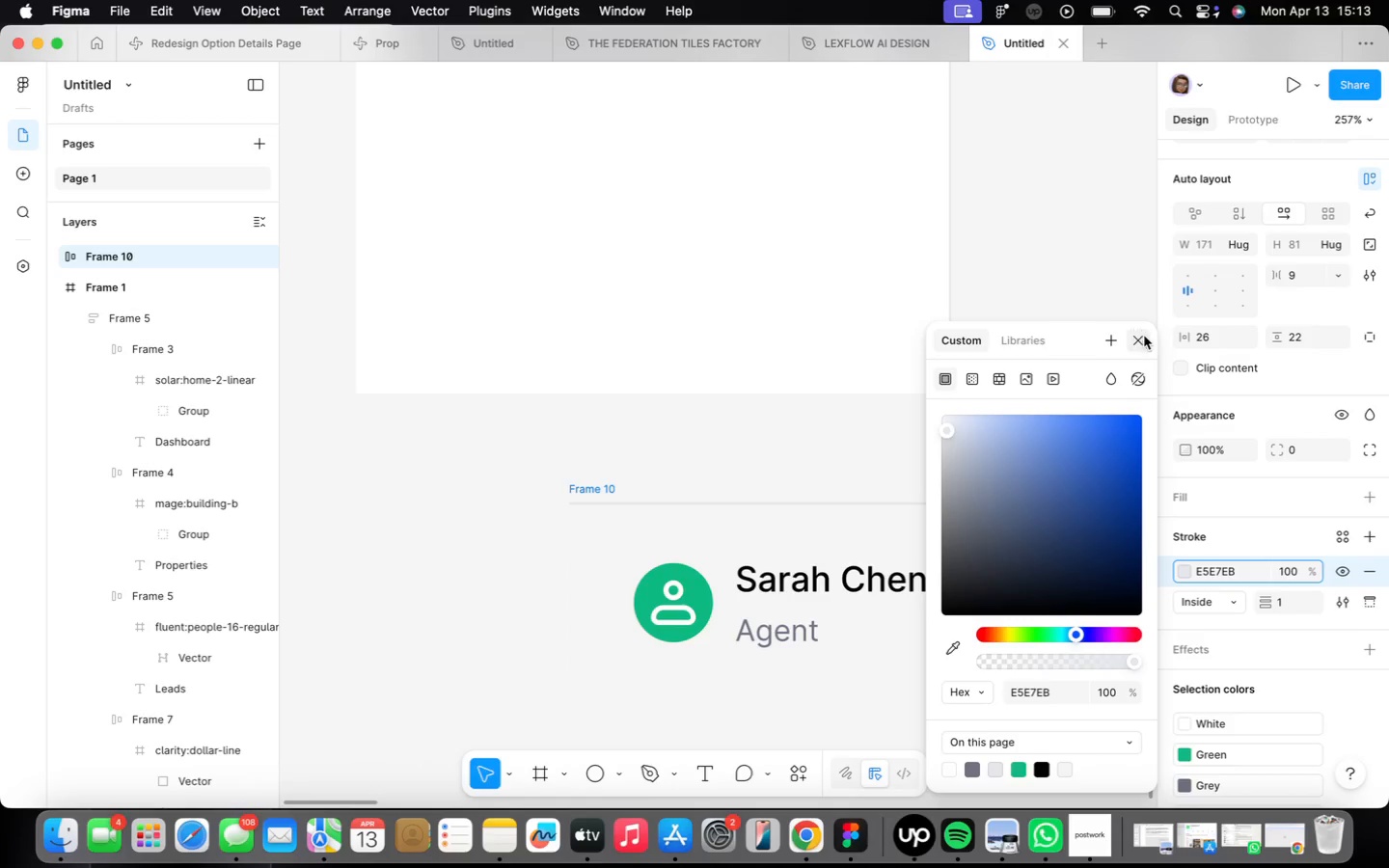 
left_click_drag(start_coordinate=[912, 610], to_coordinate=[834, 398])
 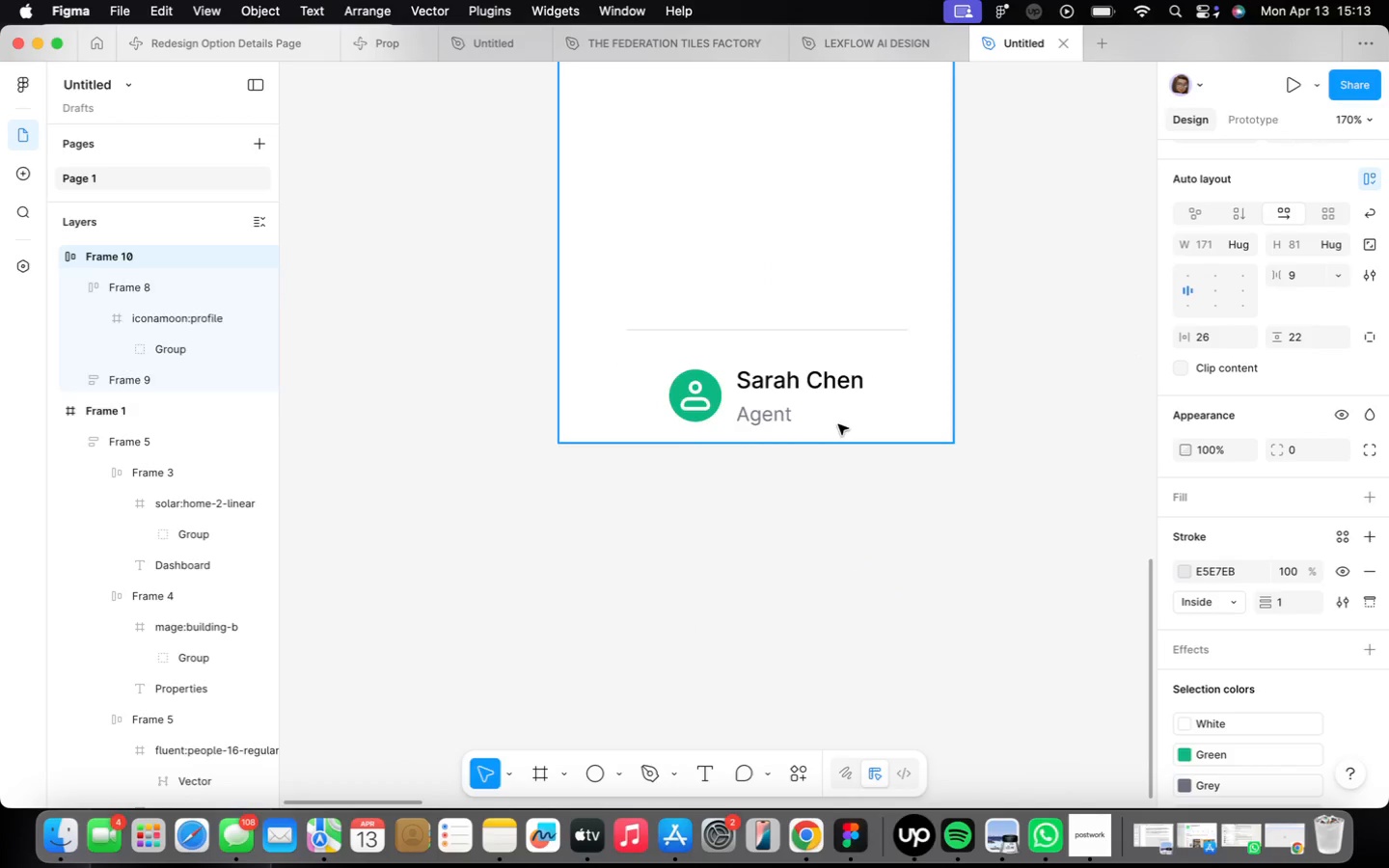 
scroll: coordinate [854, 411], scroll_direction: down, amount: 5.0
 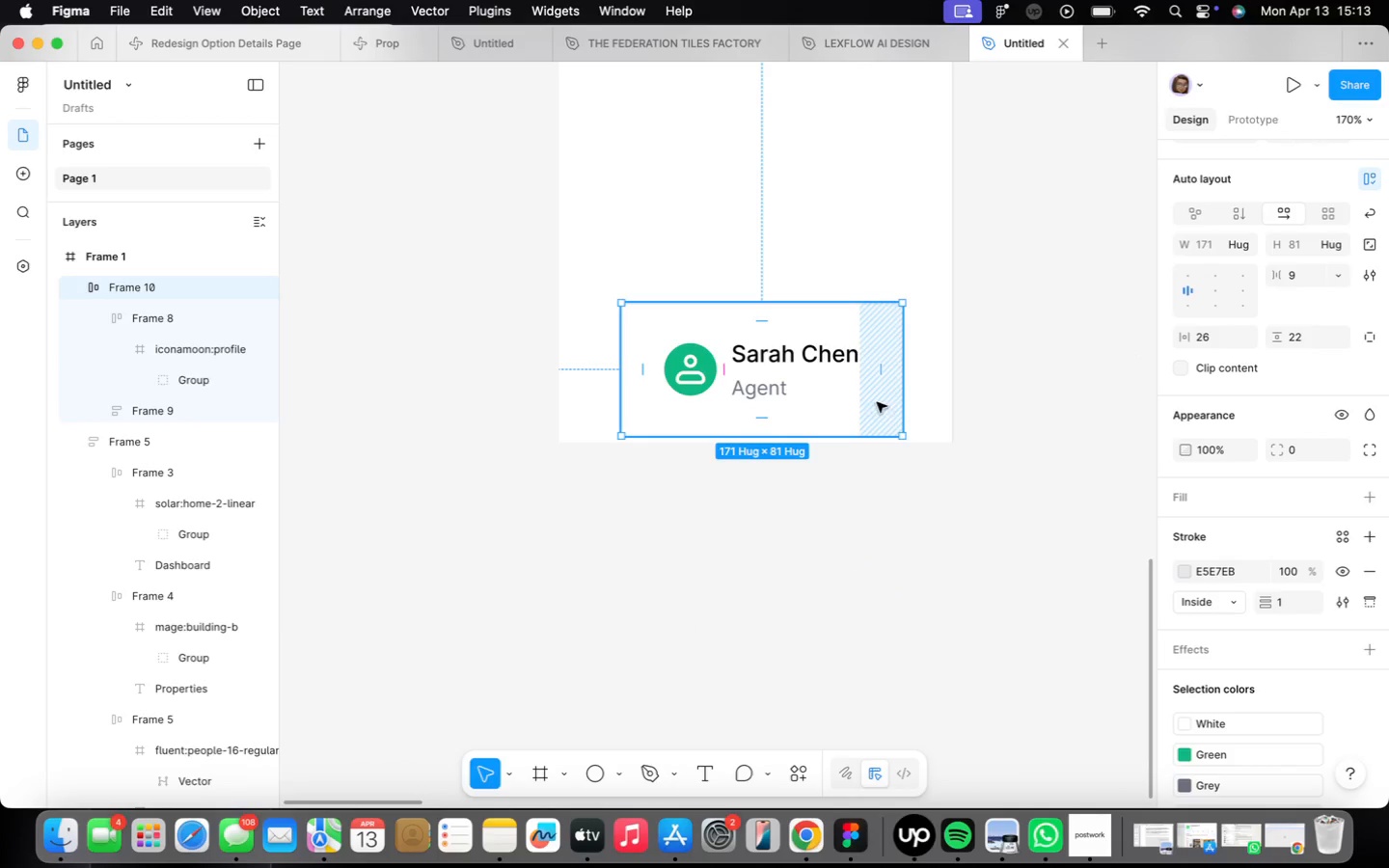 
scroll: coordinate [790, 404], scroll_direction: up, amount: 3.0
 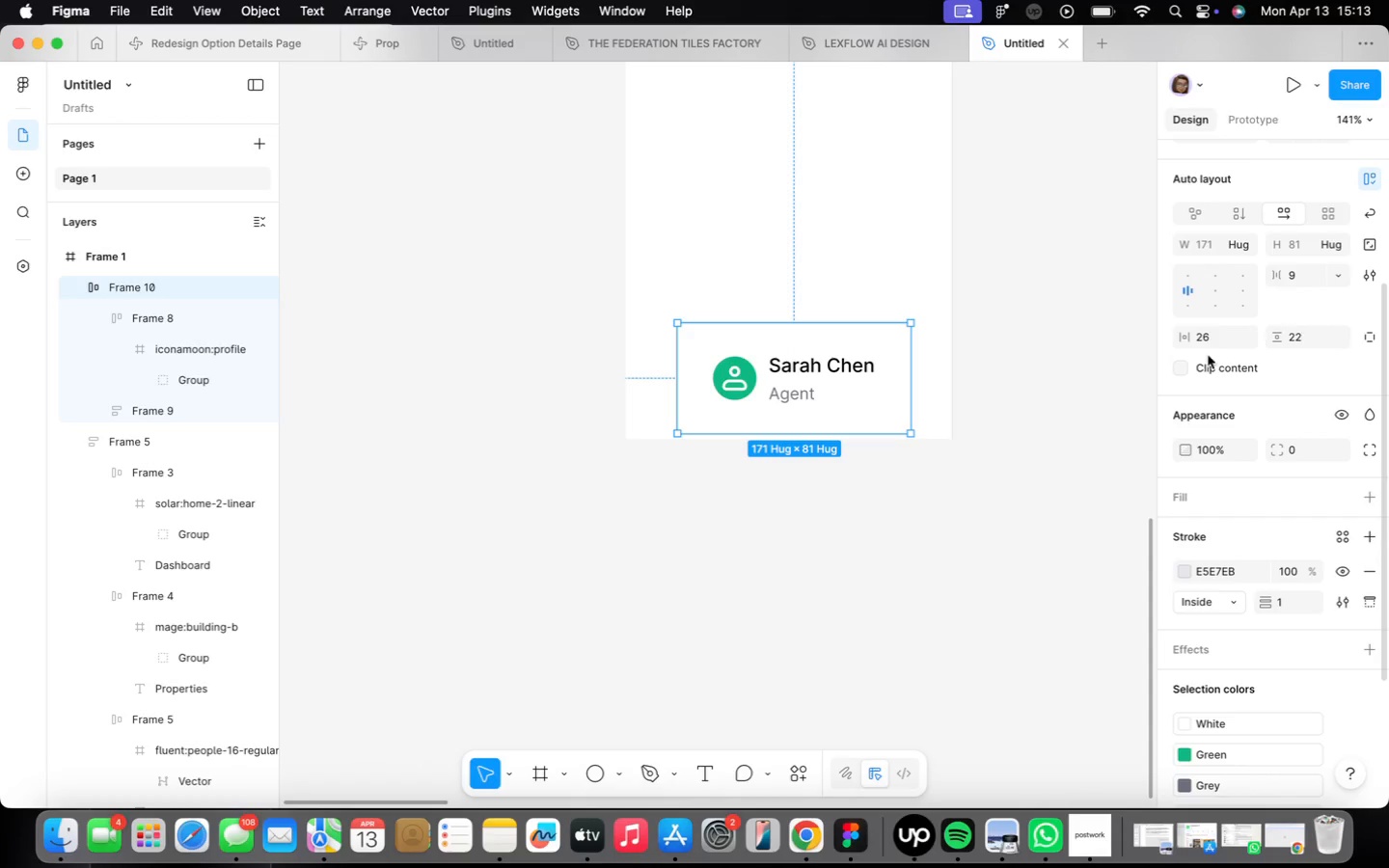 
left_click_drag(start_coordinate=[934, 377], to_coordinate=[883, 377])
 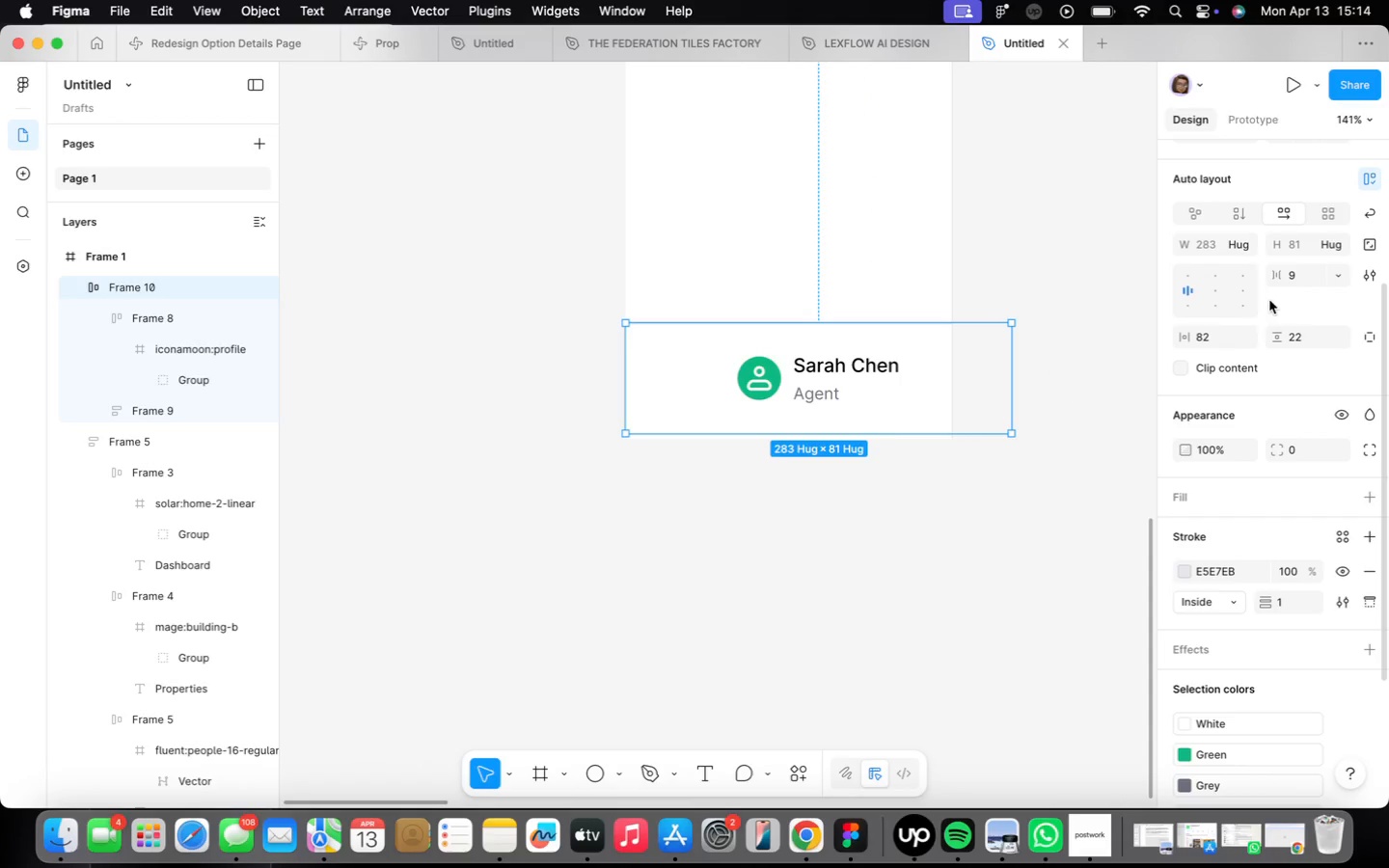 
left_click_drag(start_coordinate=[790, 375], to_coordinate=[788, 382])
 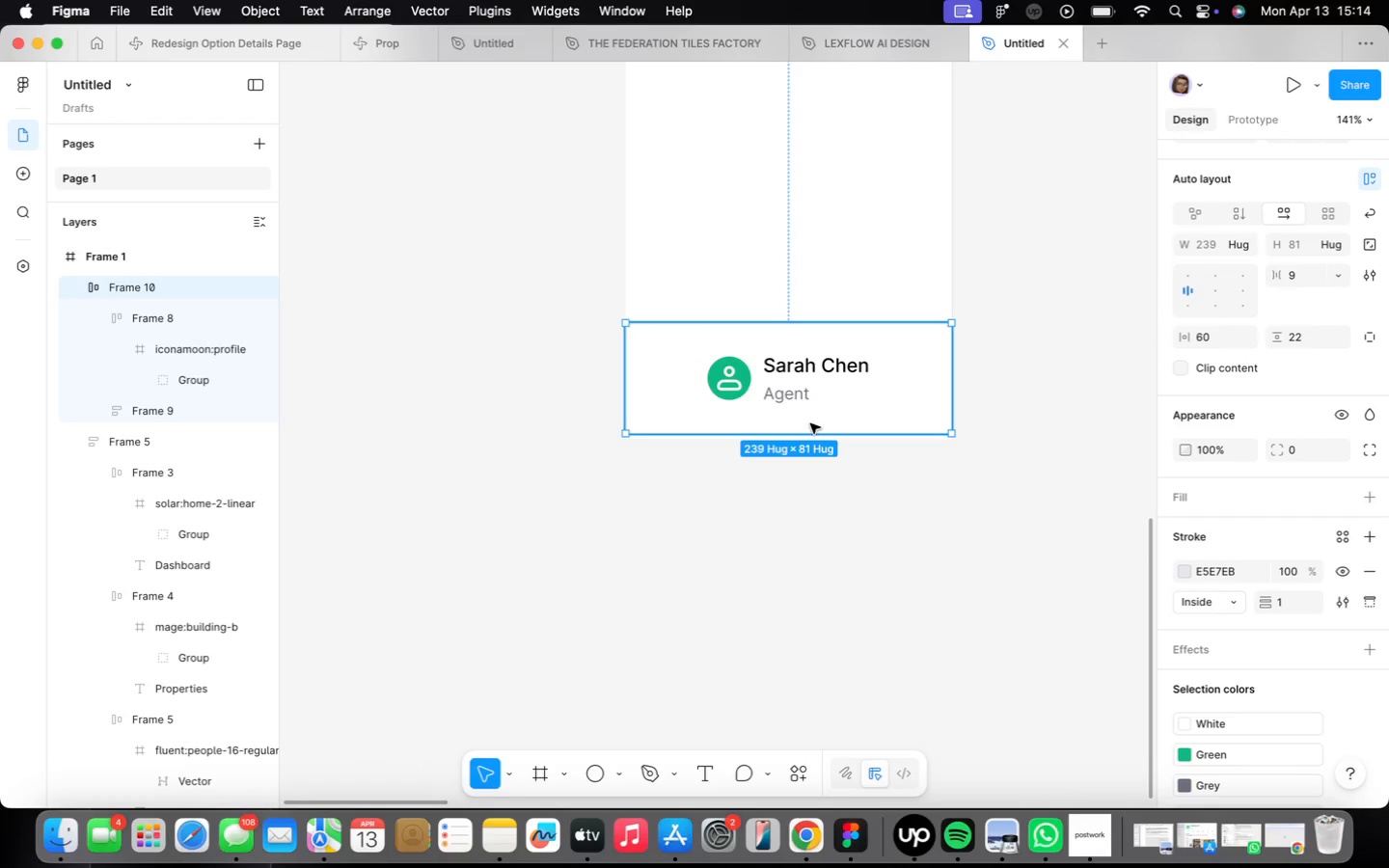 
scroll: coordinate [779, 524], scroll_direction: down, amount: 9.0
 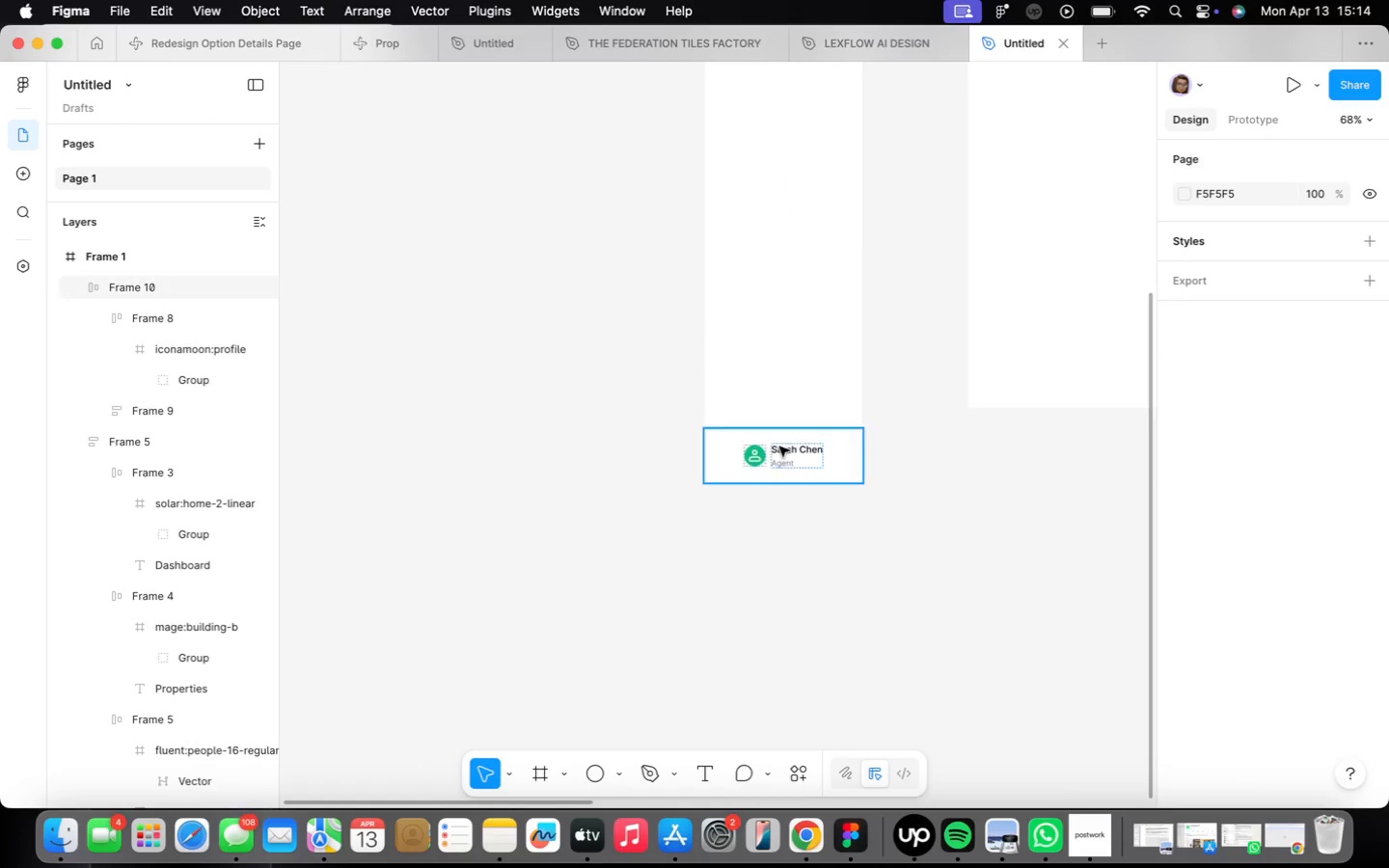 
left_click([775, 448])
 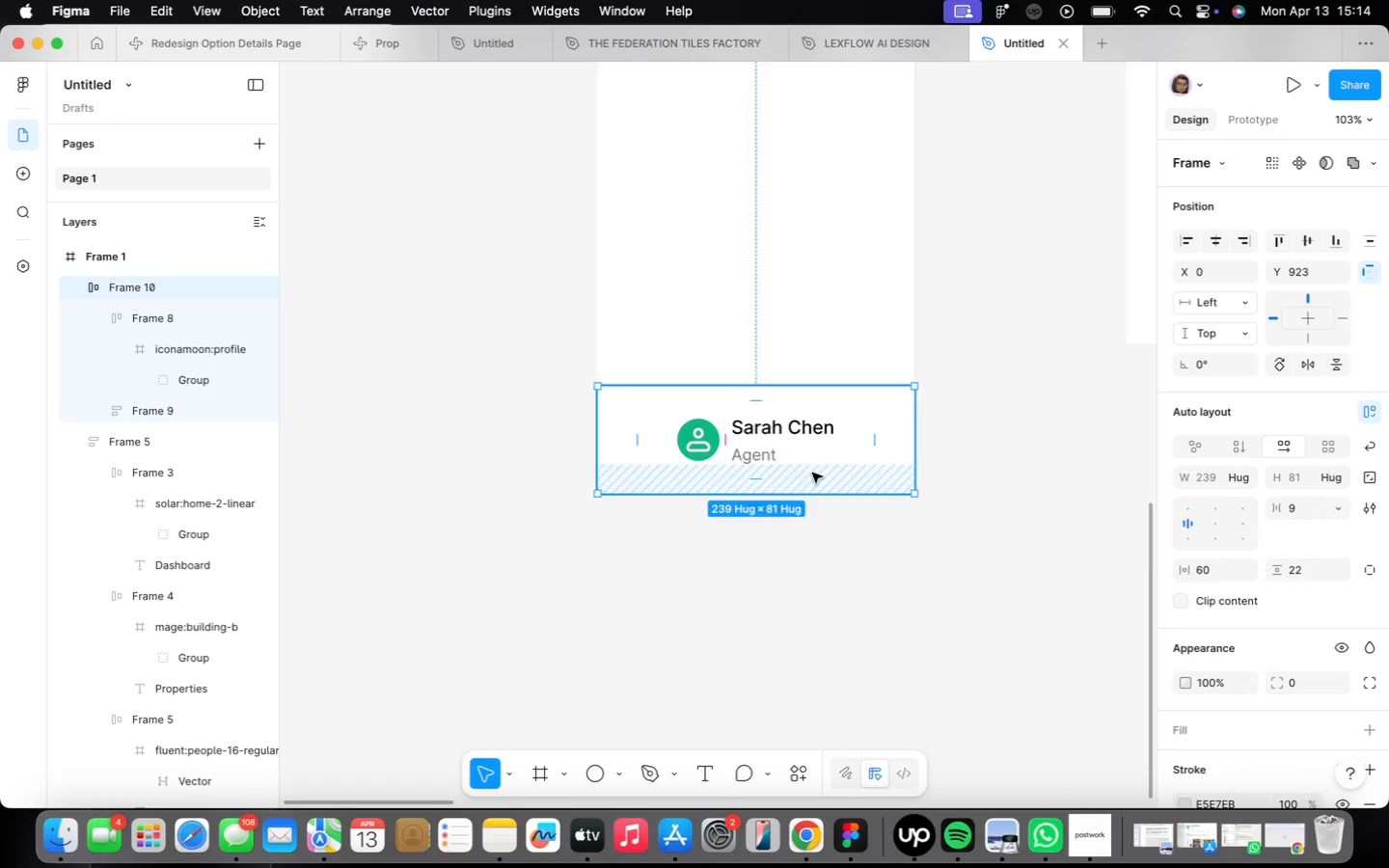 
left_click([676, 433])
 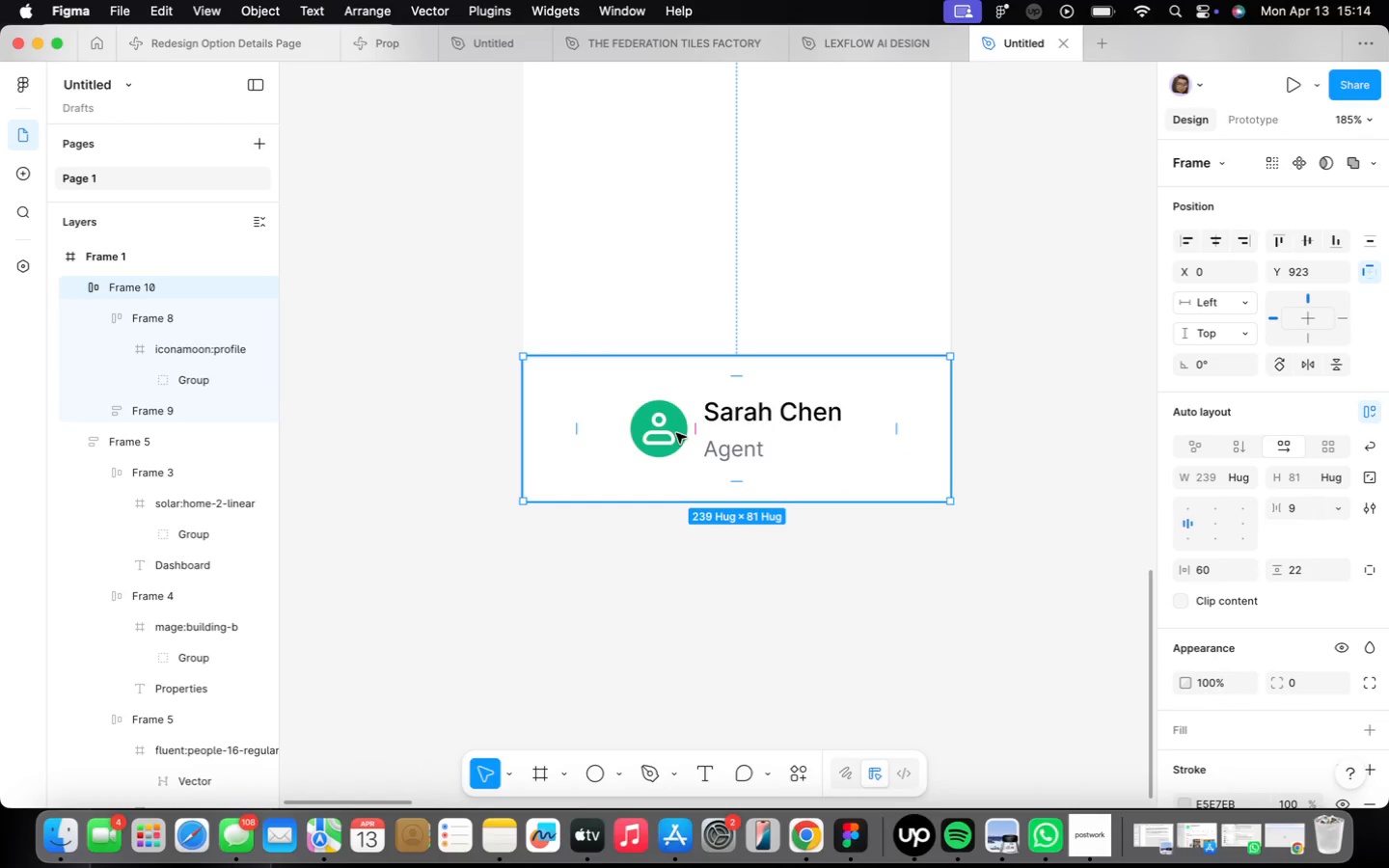 
scroll: coordinate [812, 473], scroll_direction: up, amount: 15.0
 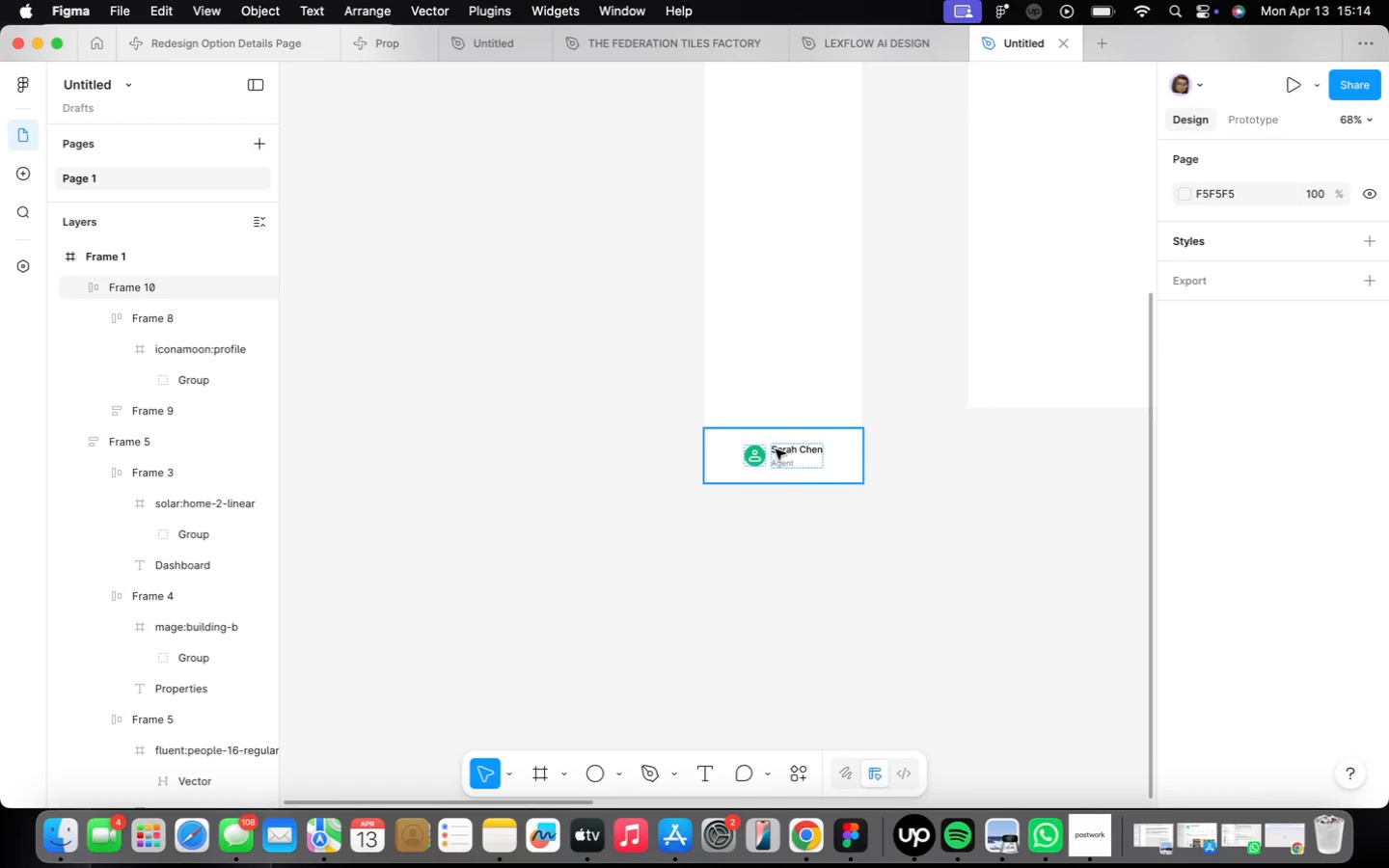 
double_click([676, 433])
 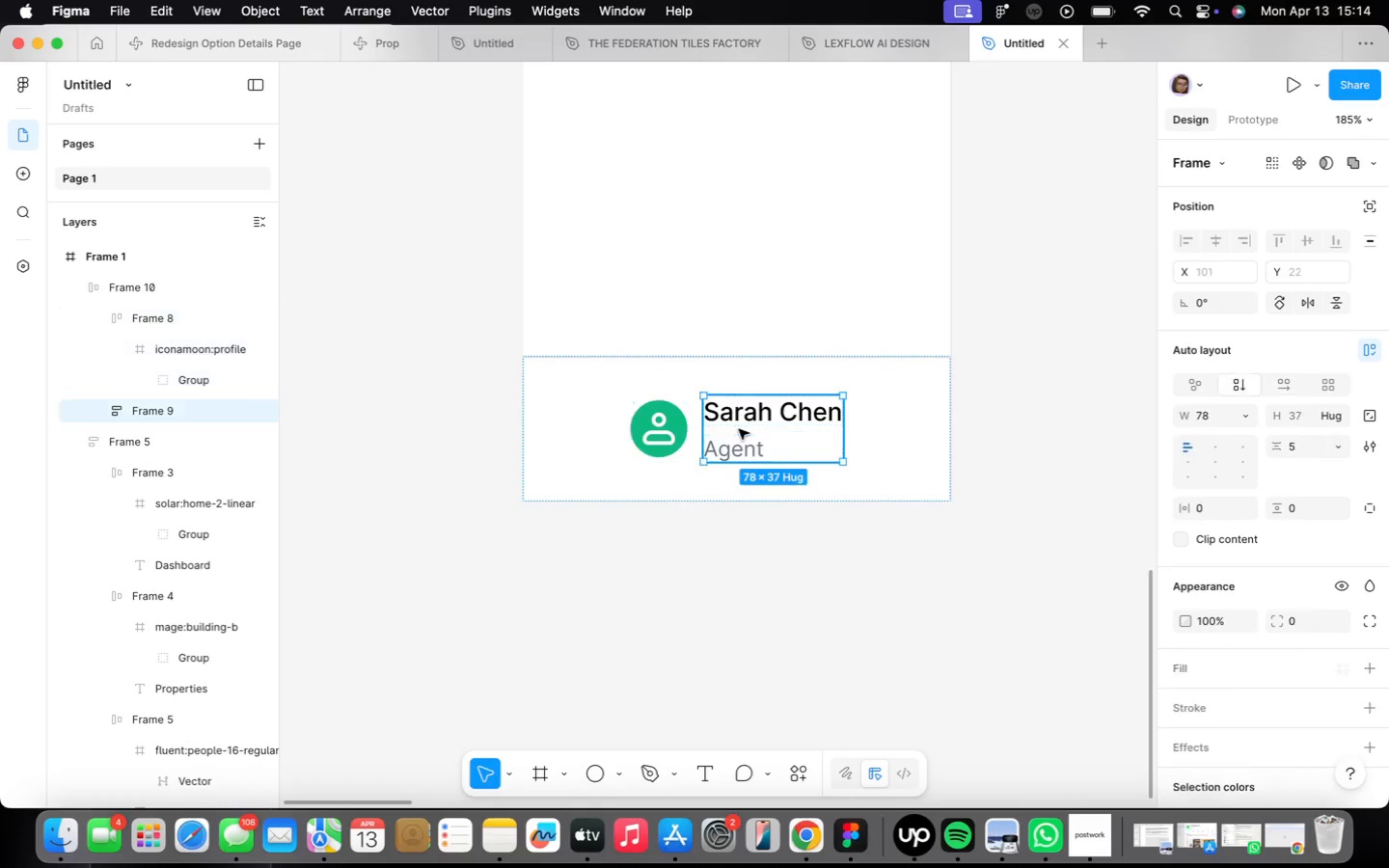 
left_click([886, 442])
 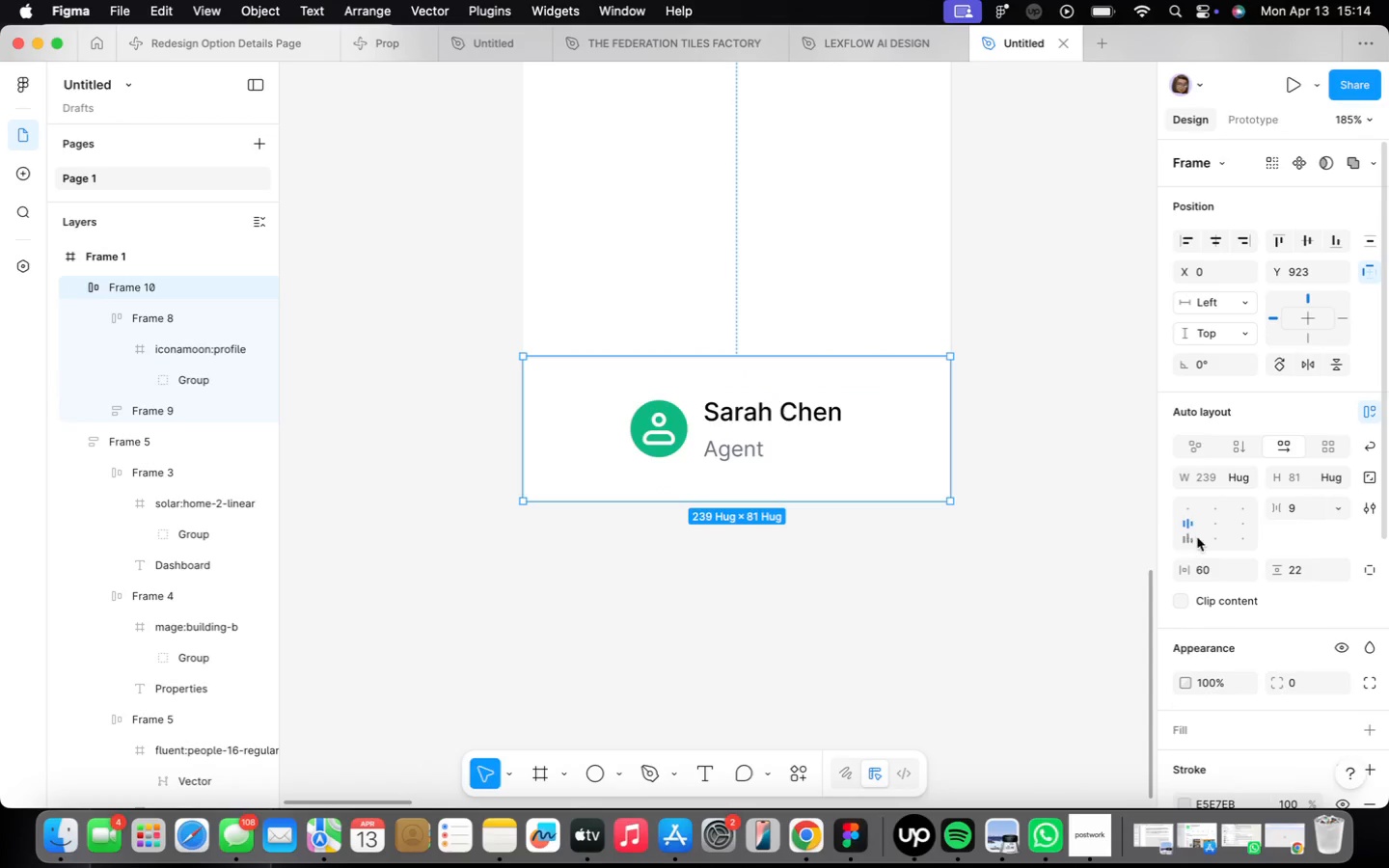 
left_click([1226, 519])
 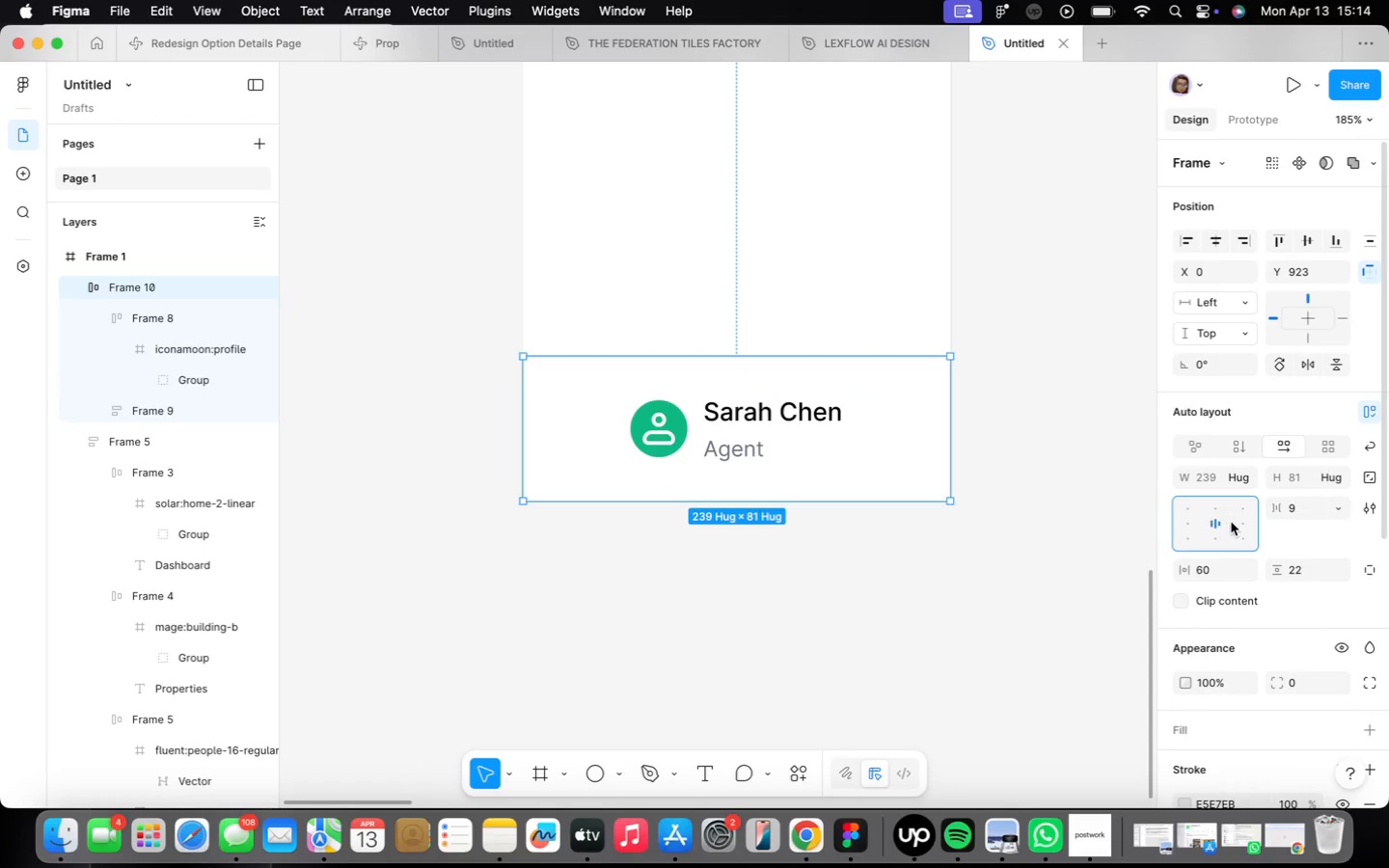 
left_click([1244, 525])
 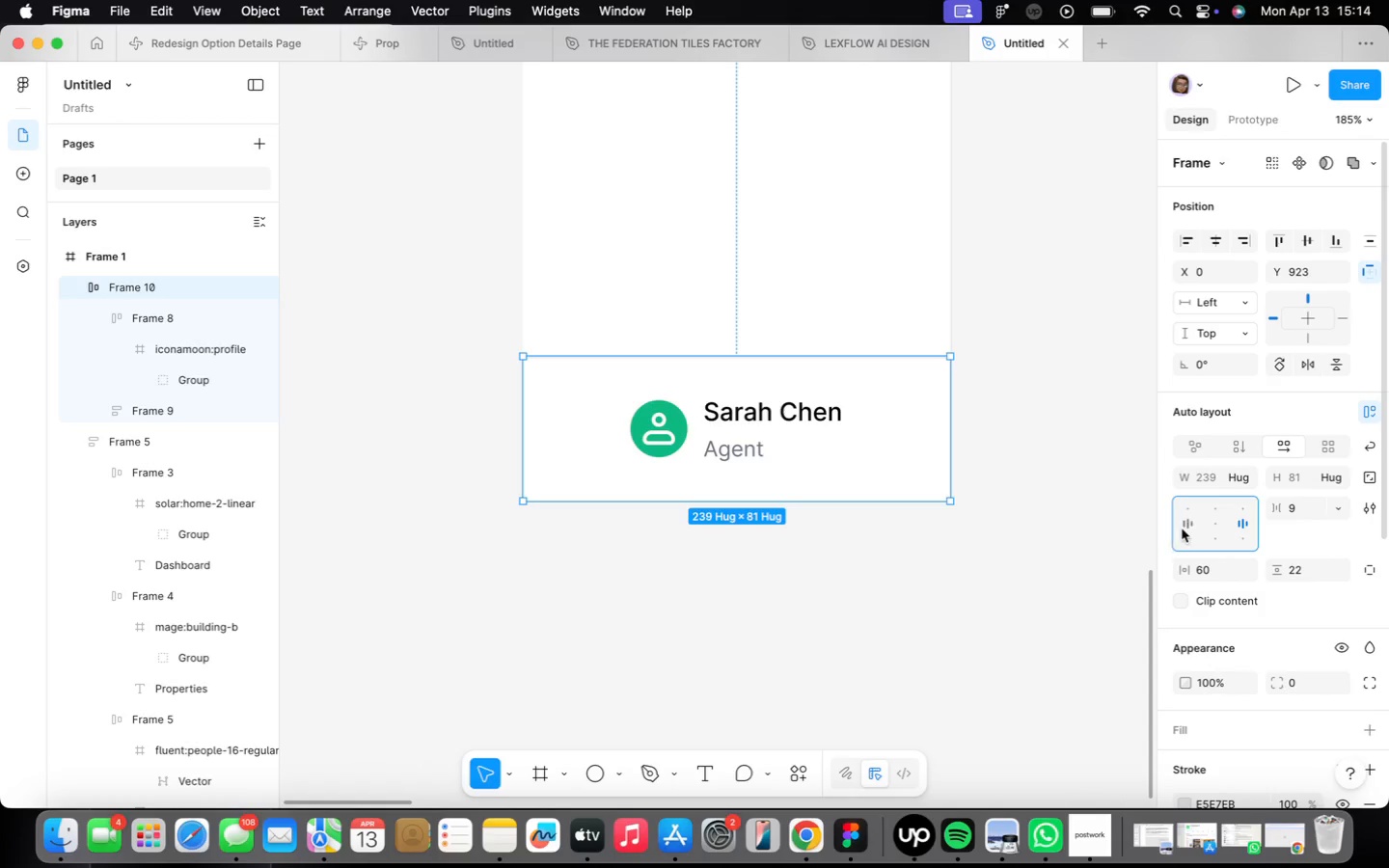 
left_click([1183, 528])
 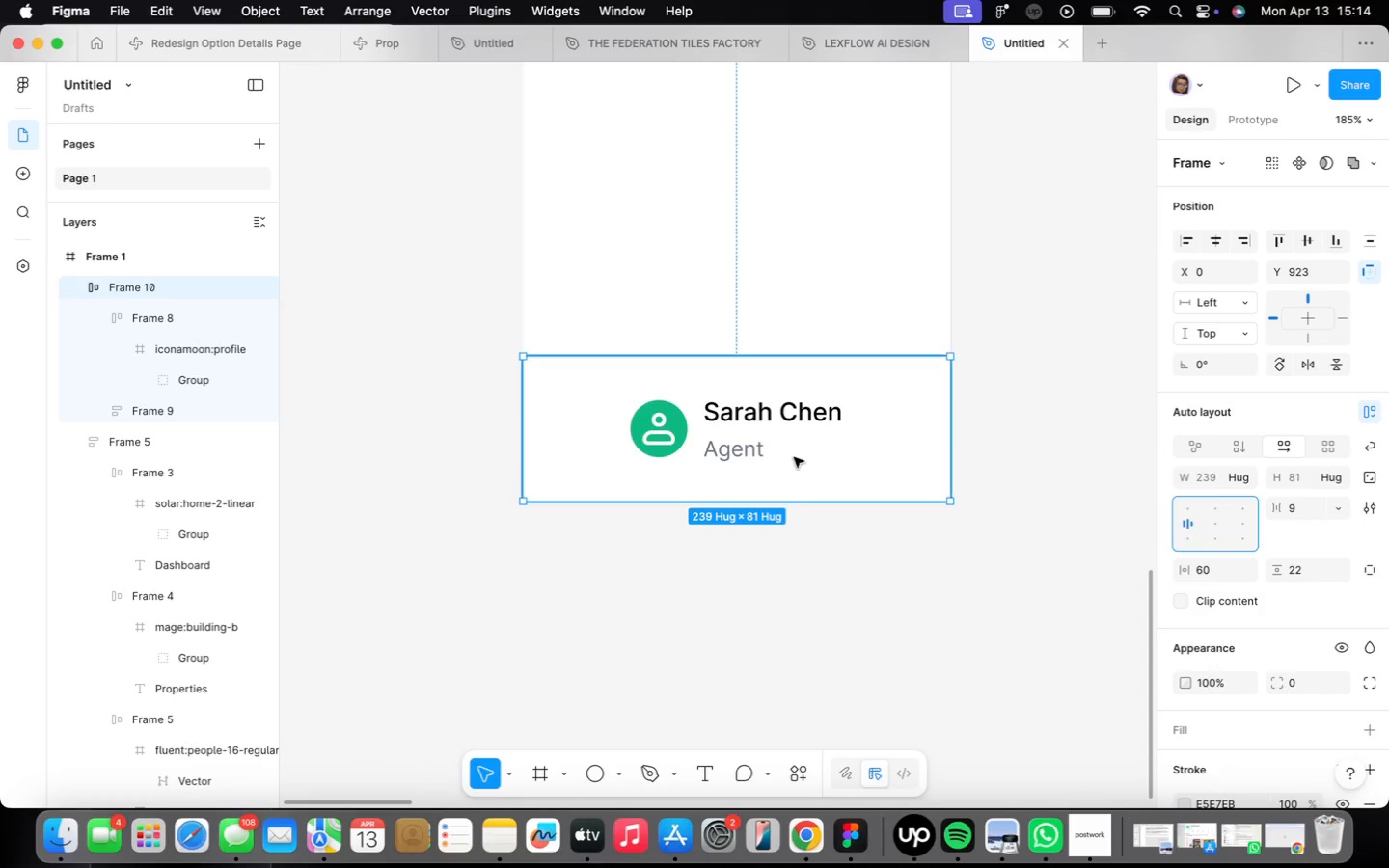 
double_click([655, 426])
 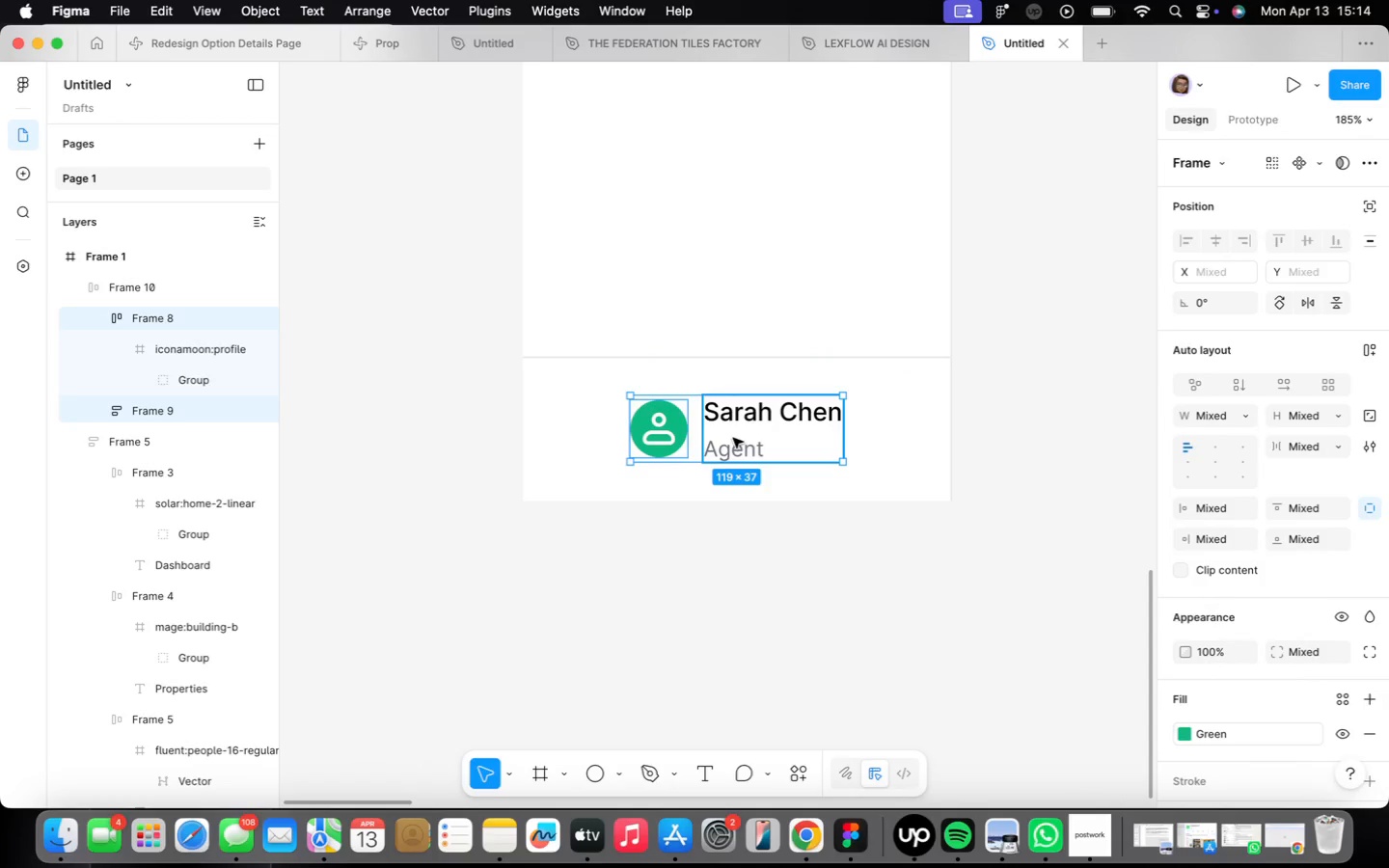 
hold_key(key=ShiftLeft, duration=0.45)
 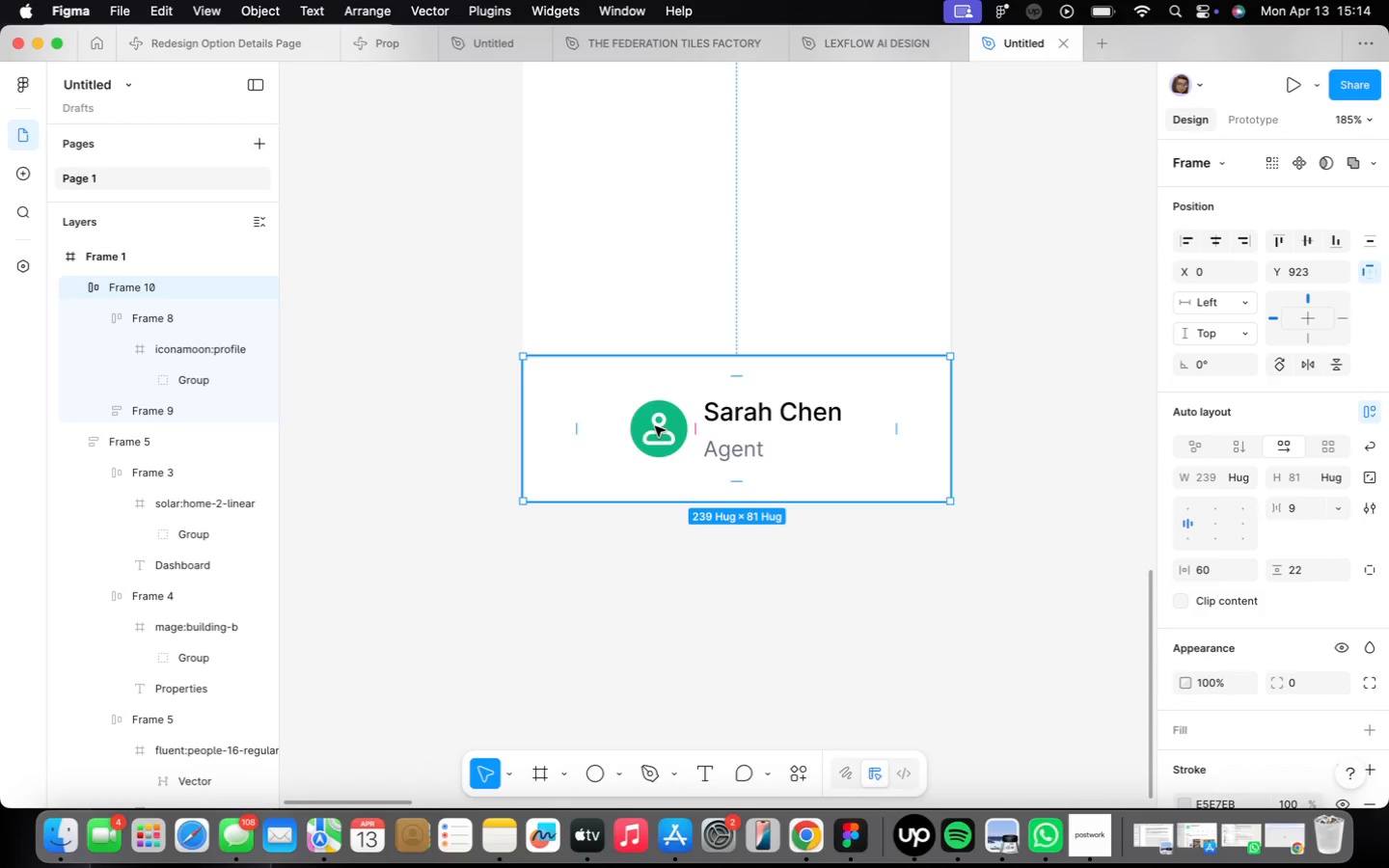 
key(Shift+ShiftLeft)
 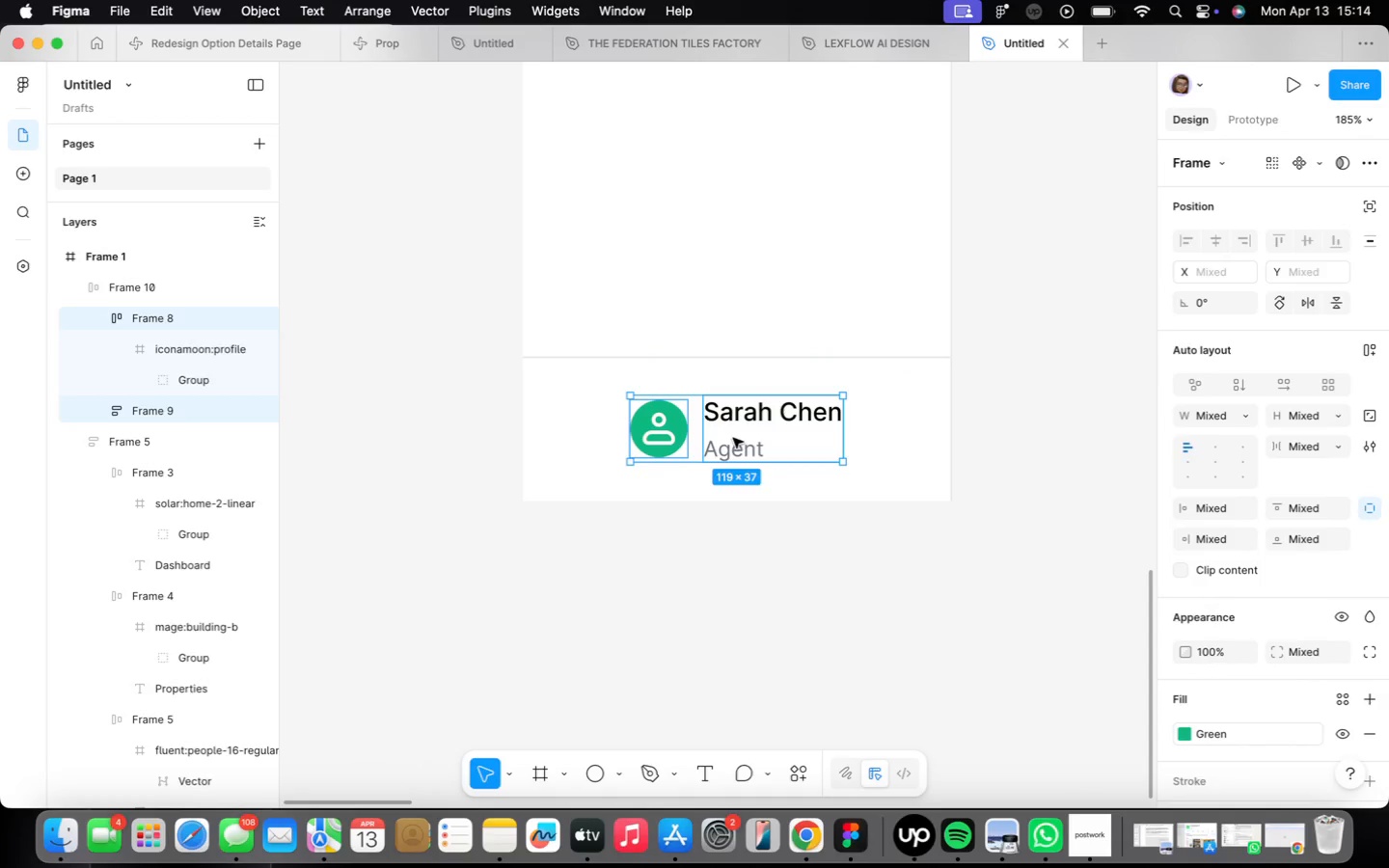 
key(Shift+A)
 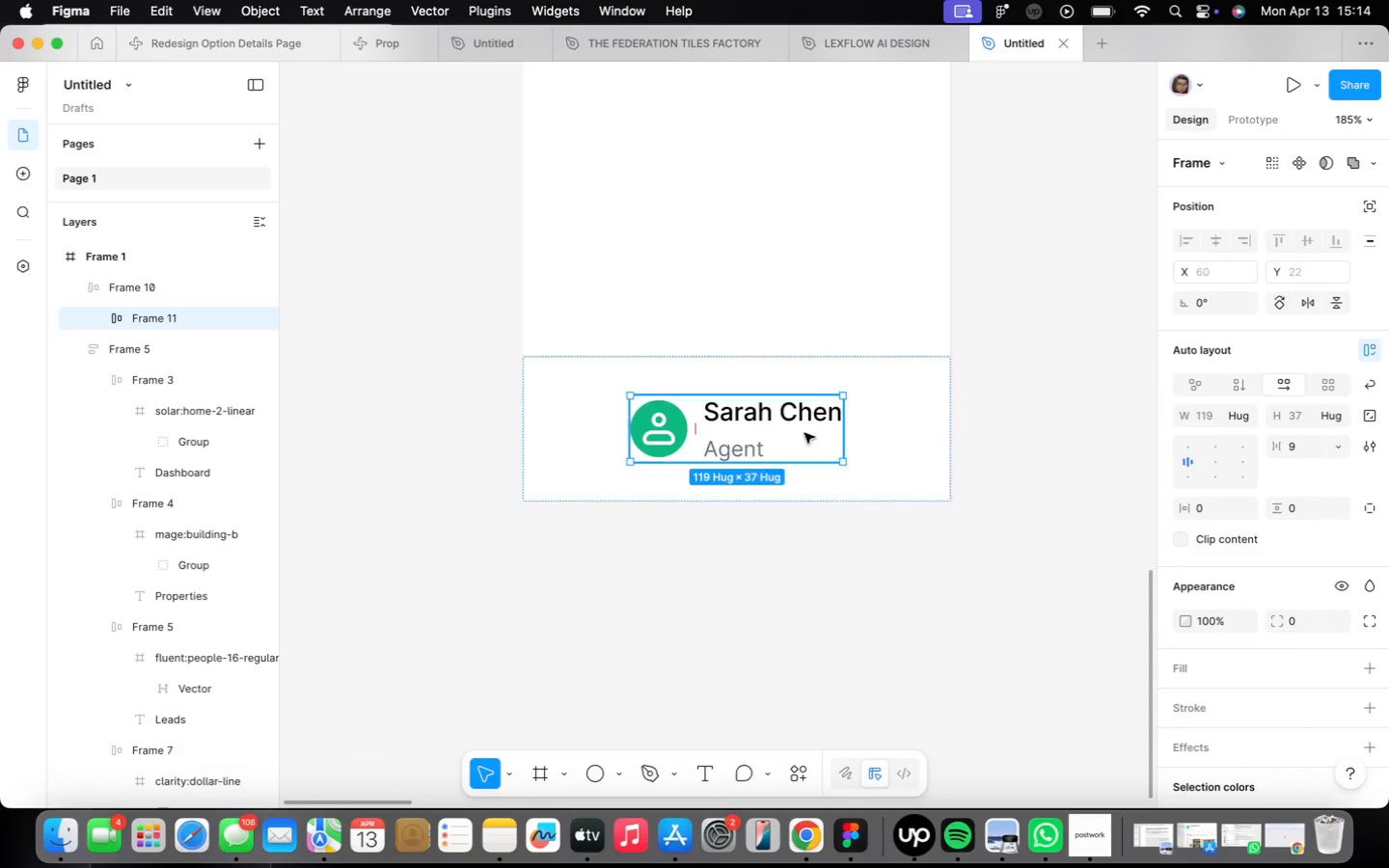 
left_click([900, 441])
 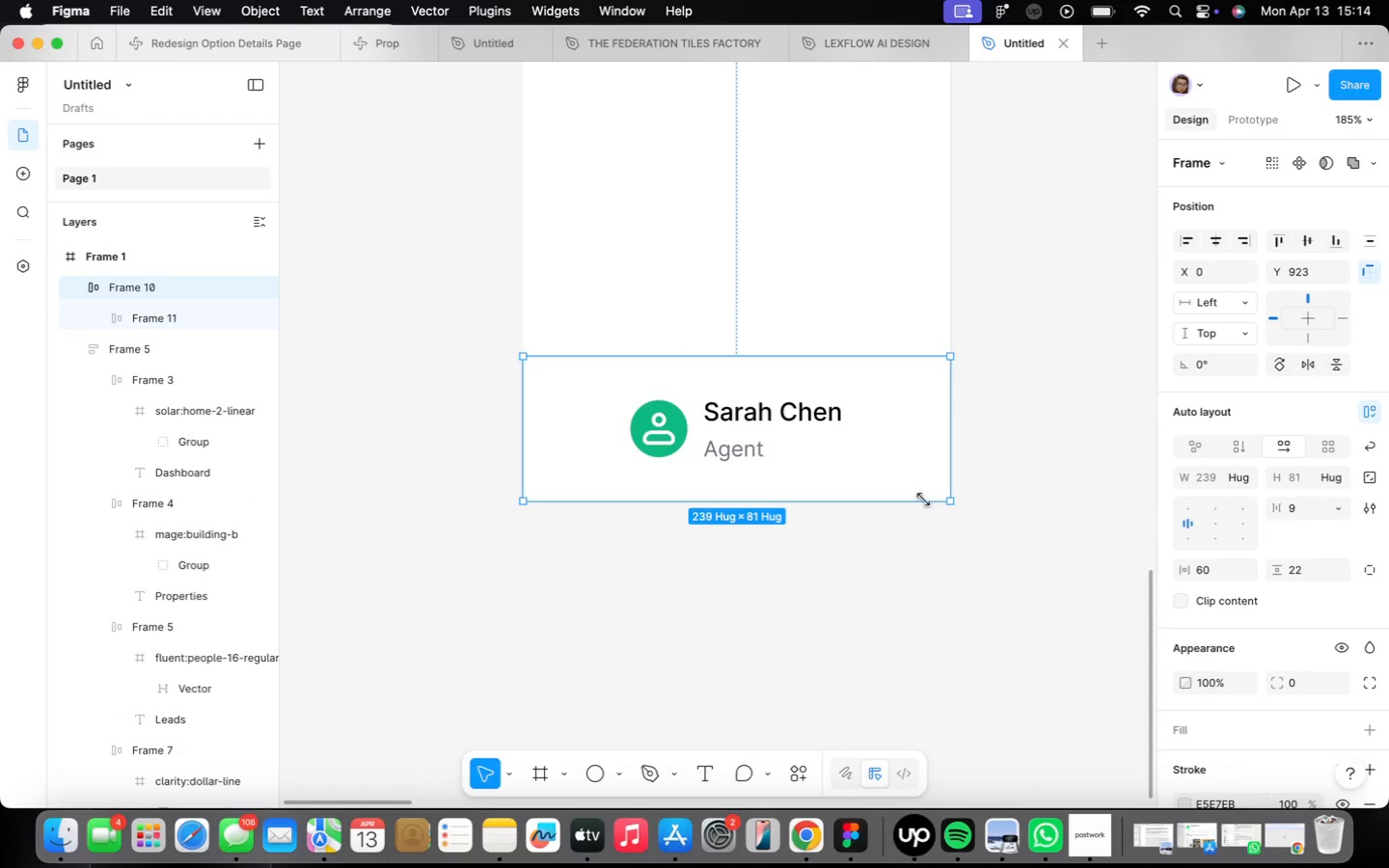 
double_click([748, 433])
 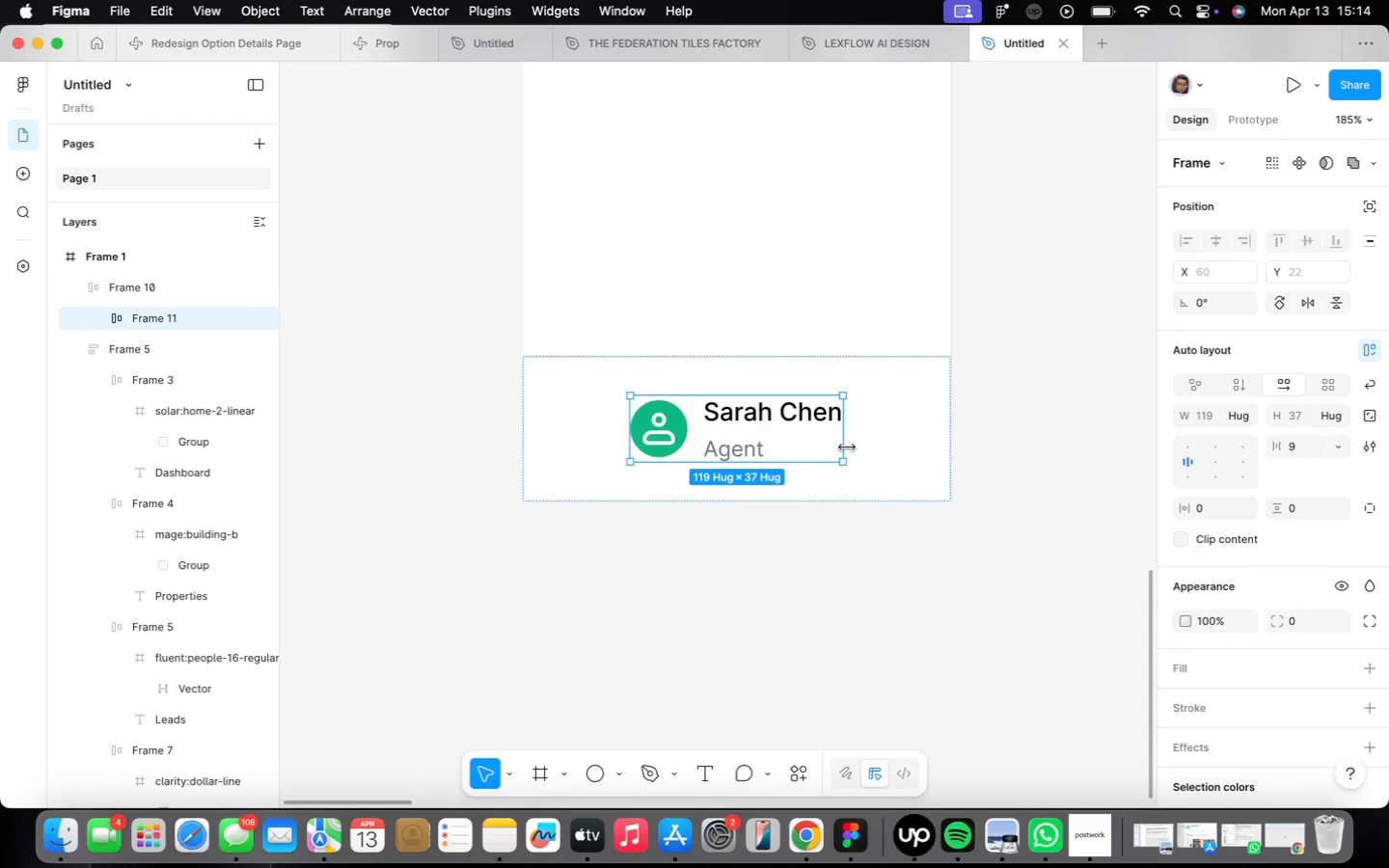 
left_click([595, 465])
 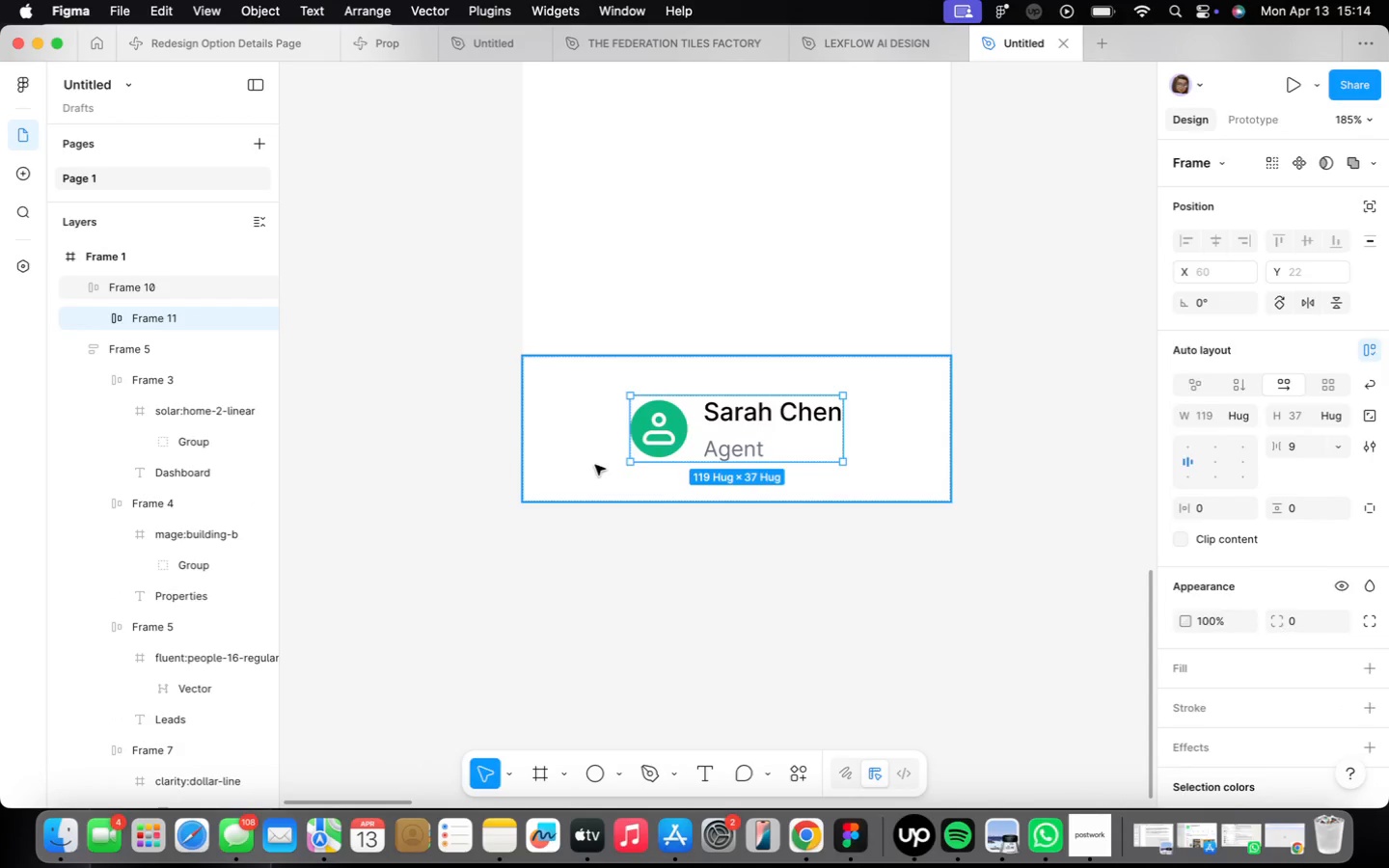 
left_click([583, 431])
 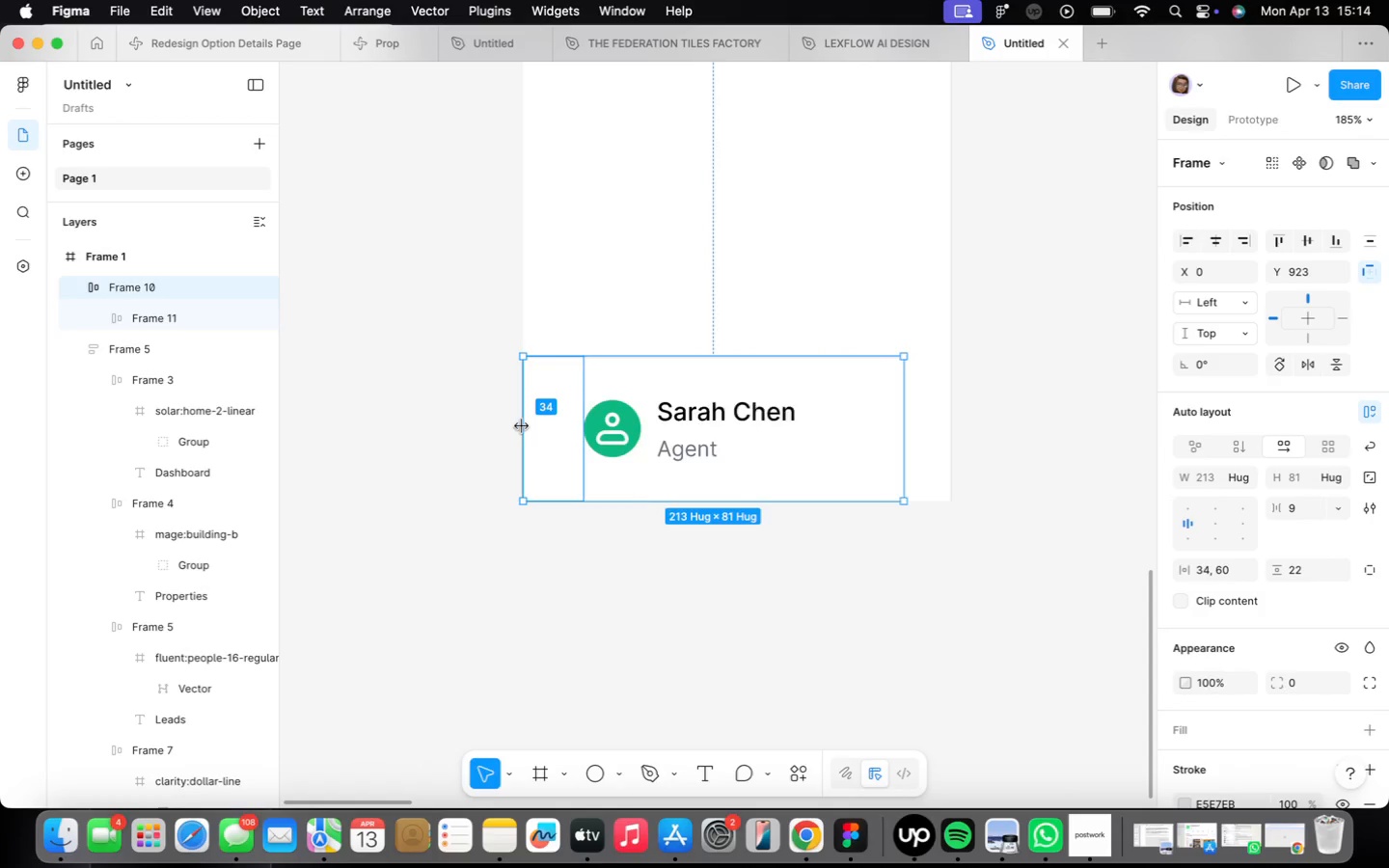 
left_click_drag(start_coordinate=[573, 431], to_coordinate=[487, 429])
 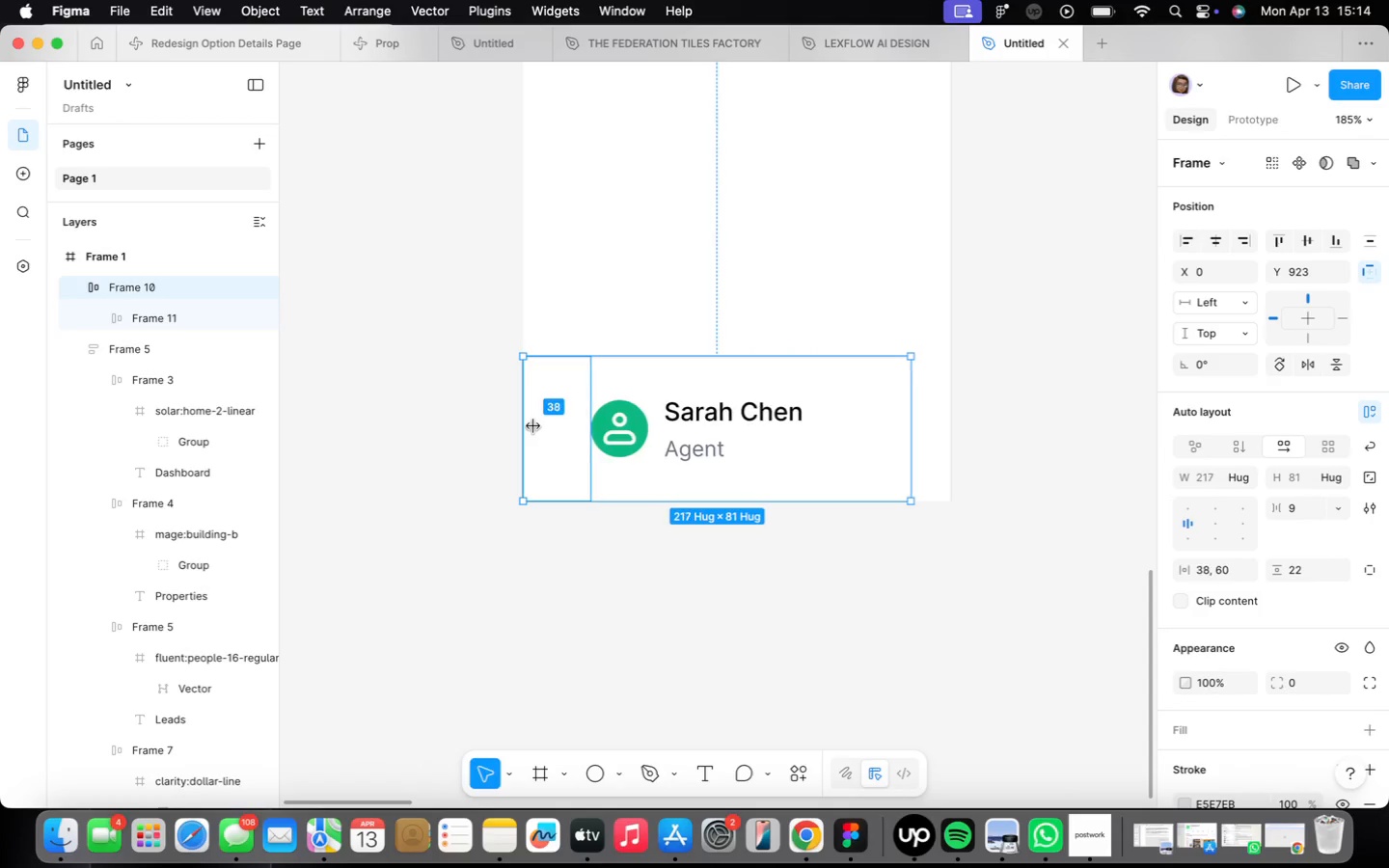 
left_click_drag(start_coordinate=[862, 442], to_coordinate=[958, 438])
 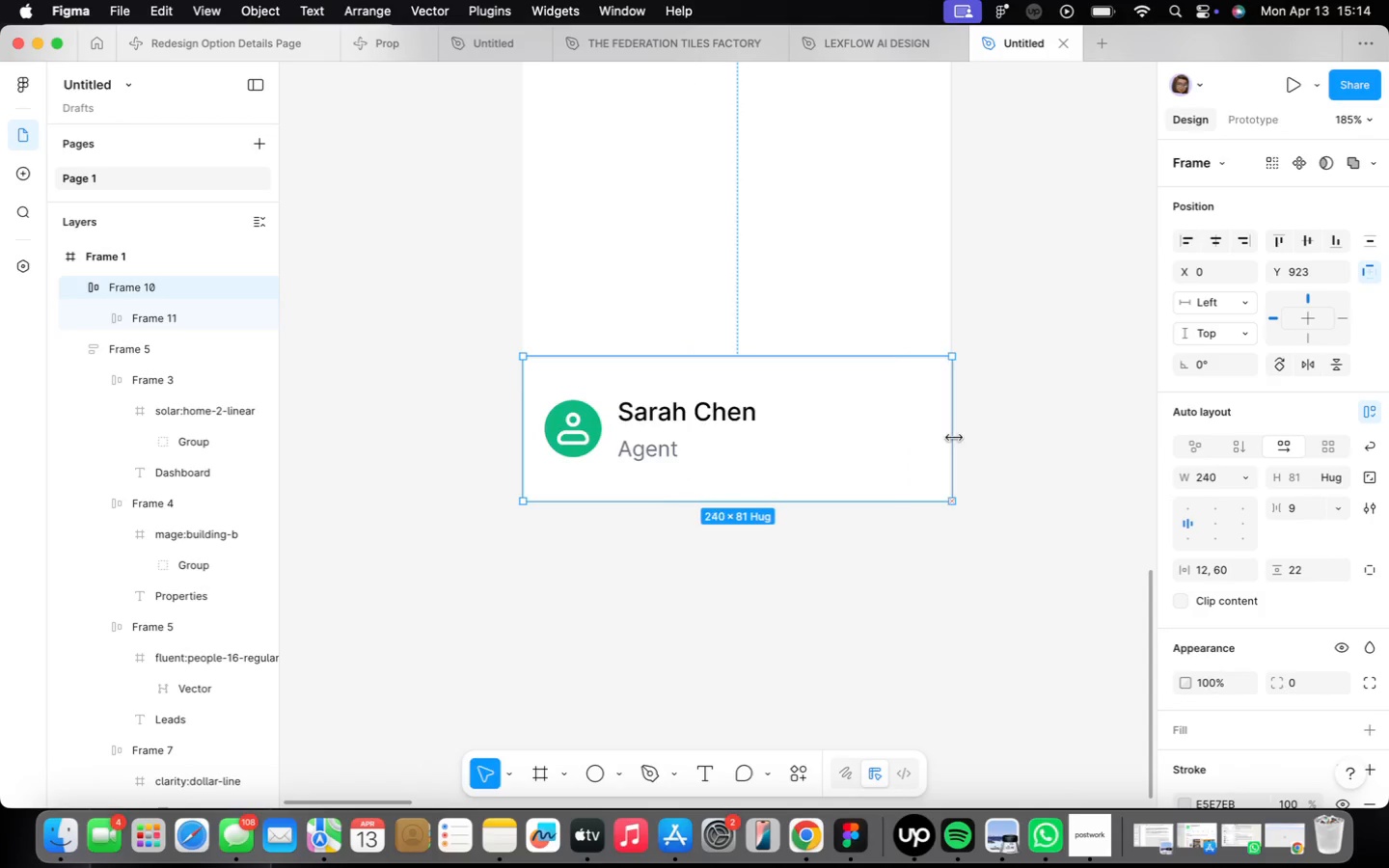 
left_click_drag(start_coordinate=[957, 440], to_coordinate=[947, 433])
 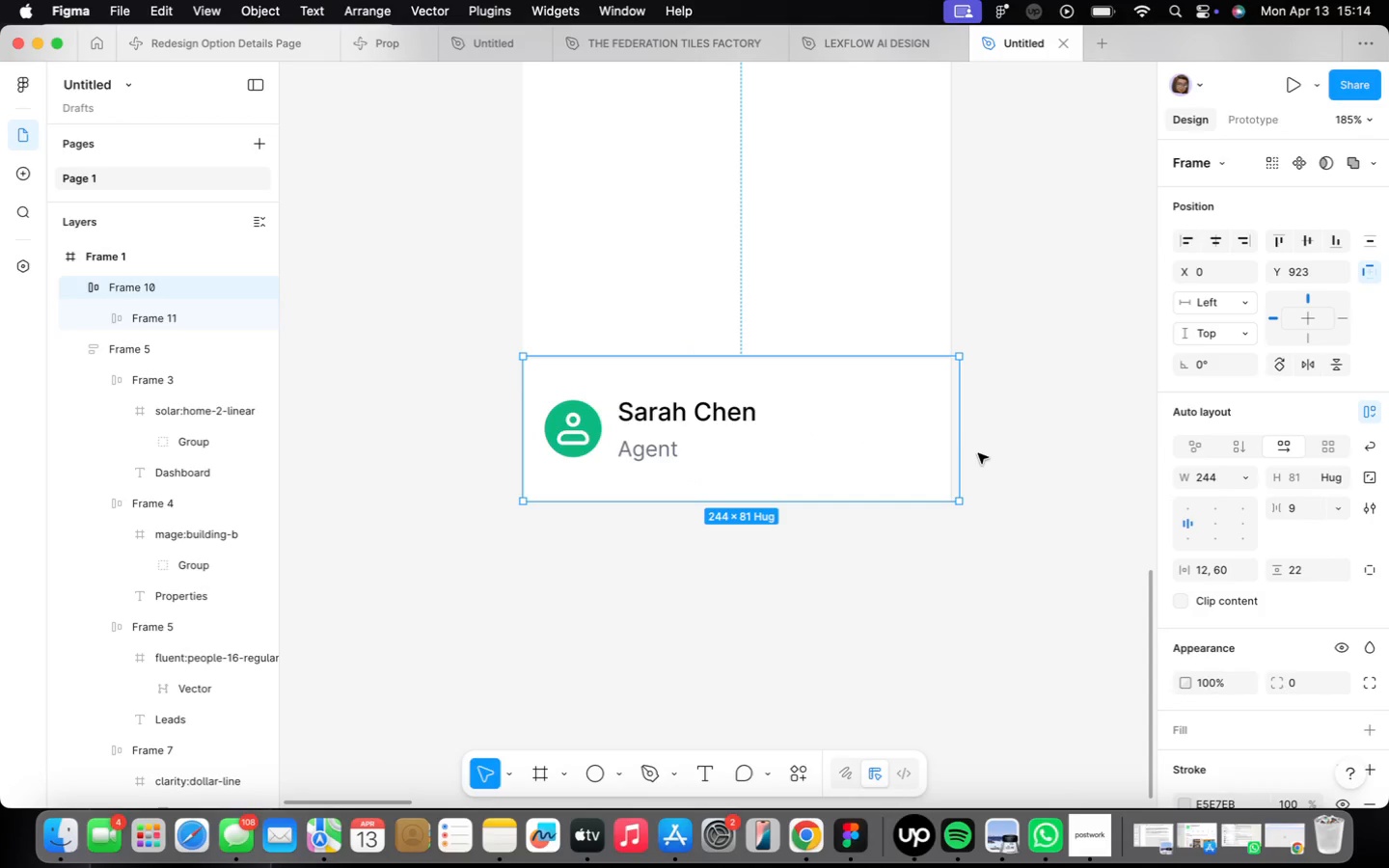 
left_click_drag(start_coordinate=[970, 571], to_coordinate=[968, 565])
 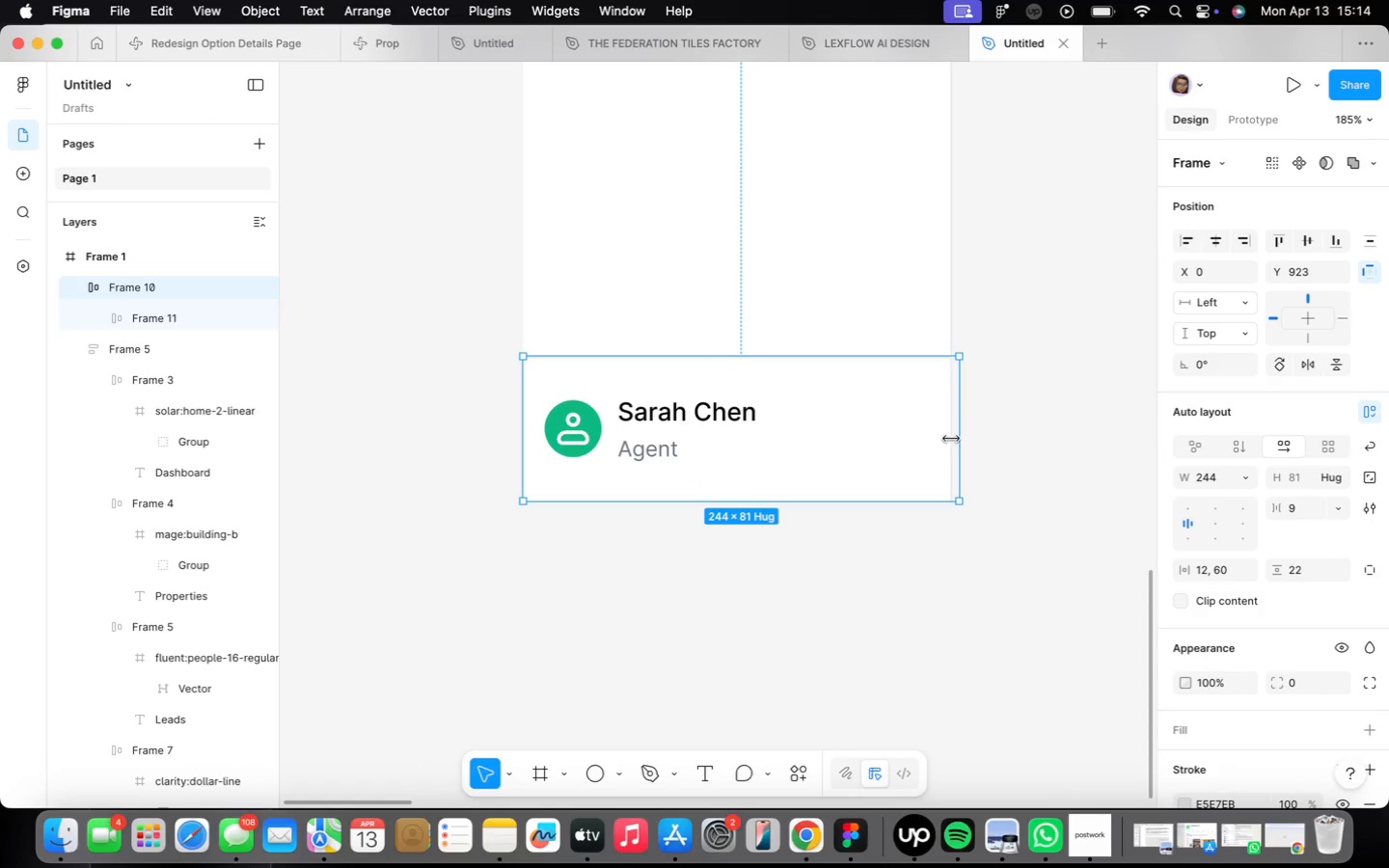 
scroll: coordinate [876, 571], scroll_direction: down, amount: 22.0
 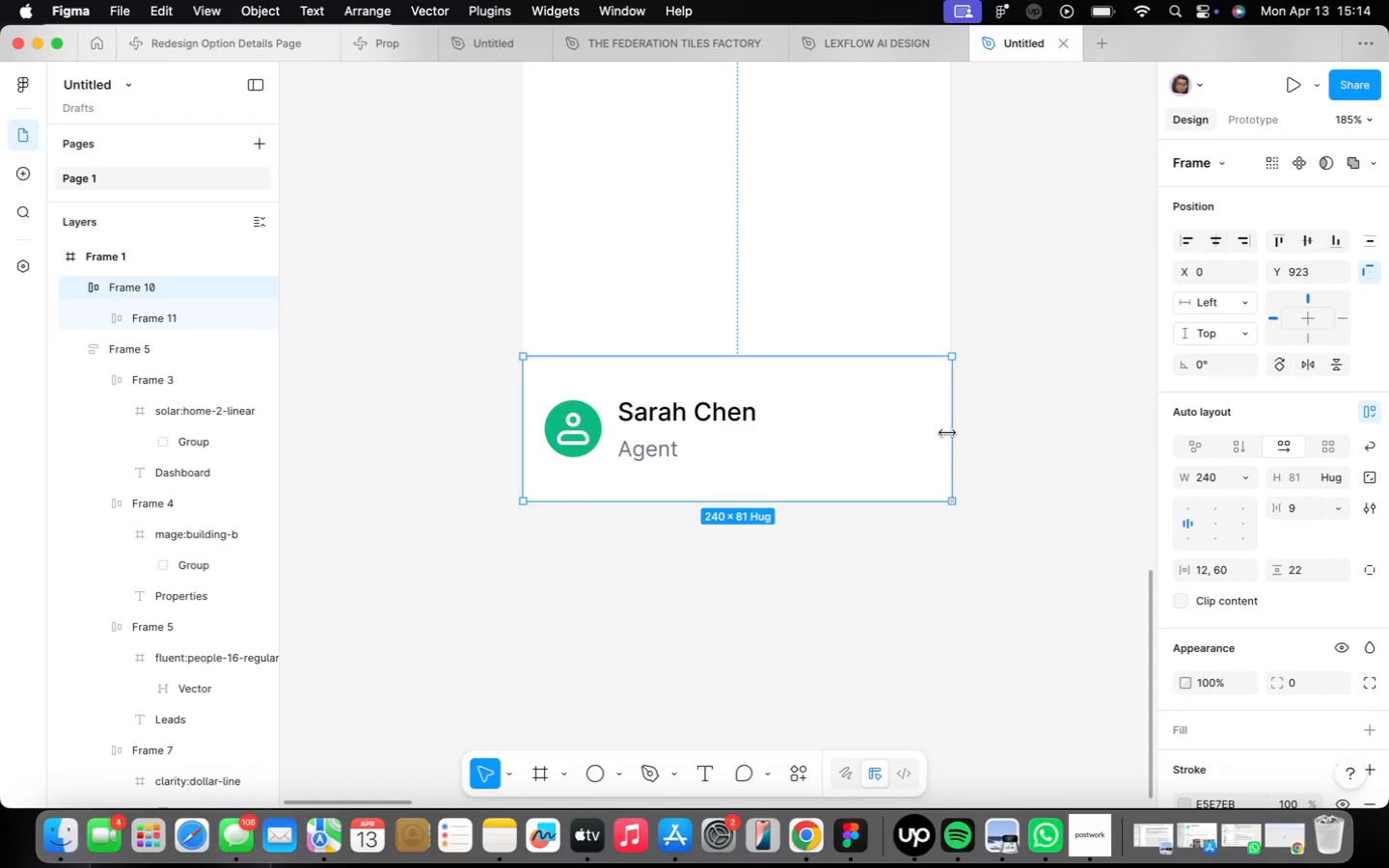 
left_click([793, 579])
 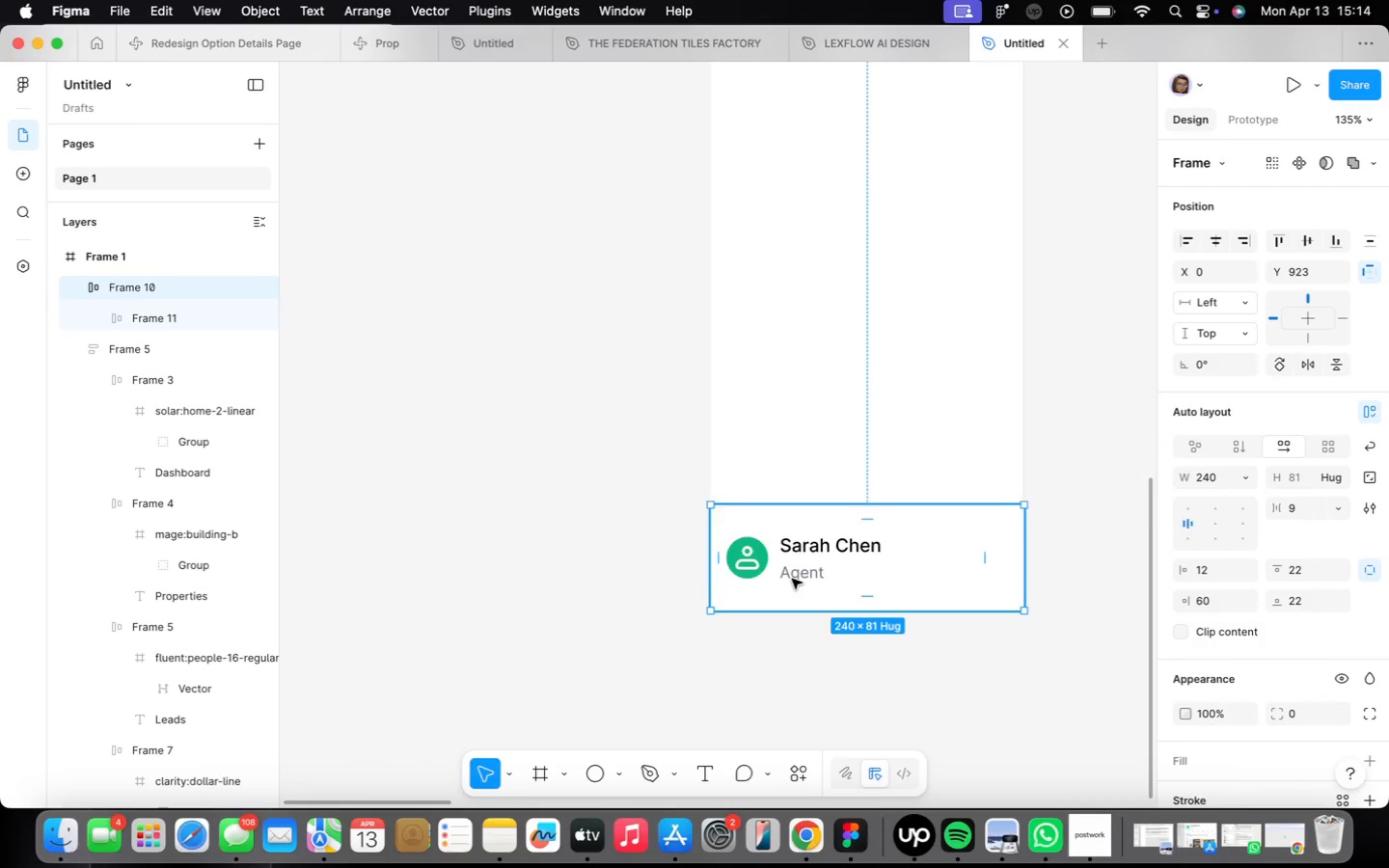 
scroll: coordinate [790, 579], scroll_direction: up, amount: 25.0
 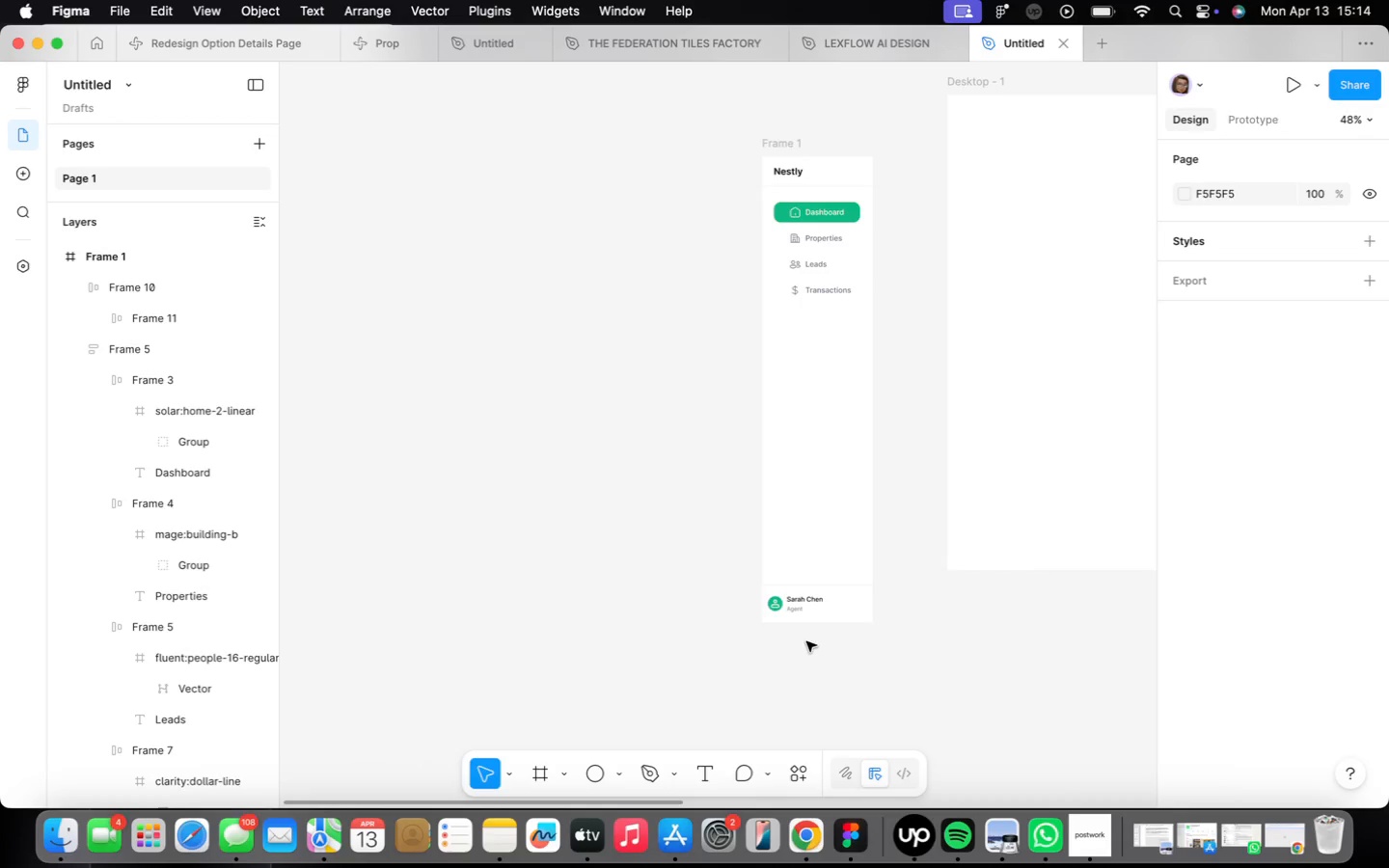 
left_click_drag(start_coordinate=[646, 533], to_coordinate=[676, 529])
 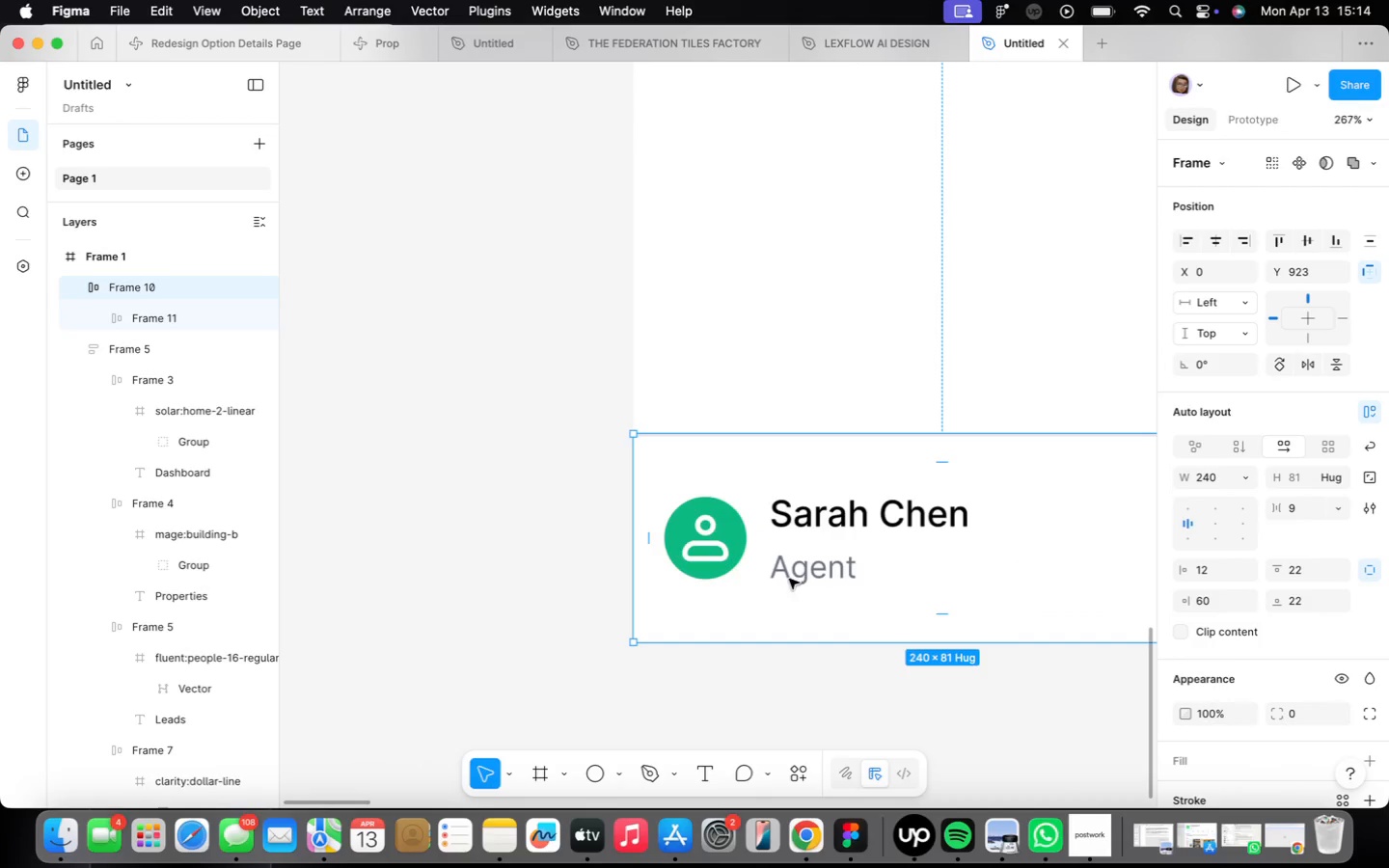 
scroll: coordinate [688, 557], scroll_direction: down, amount: 15.0
 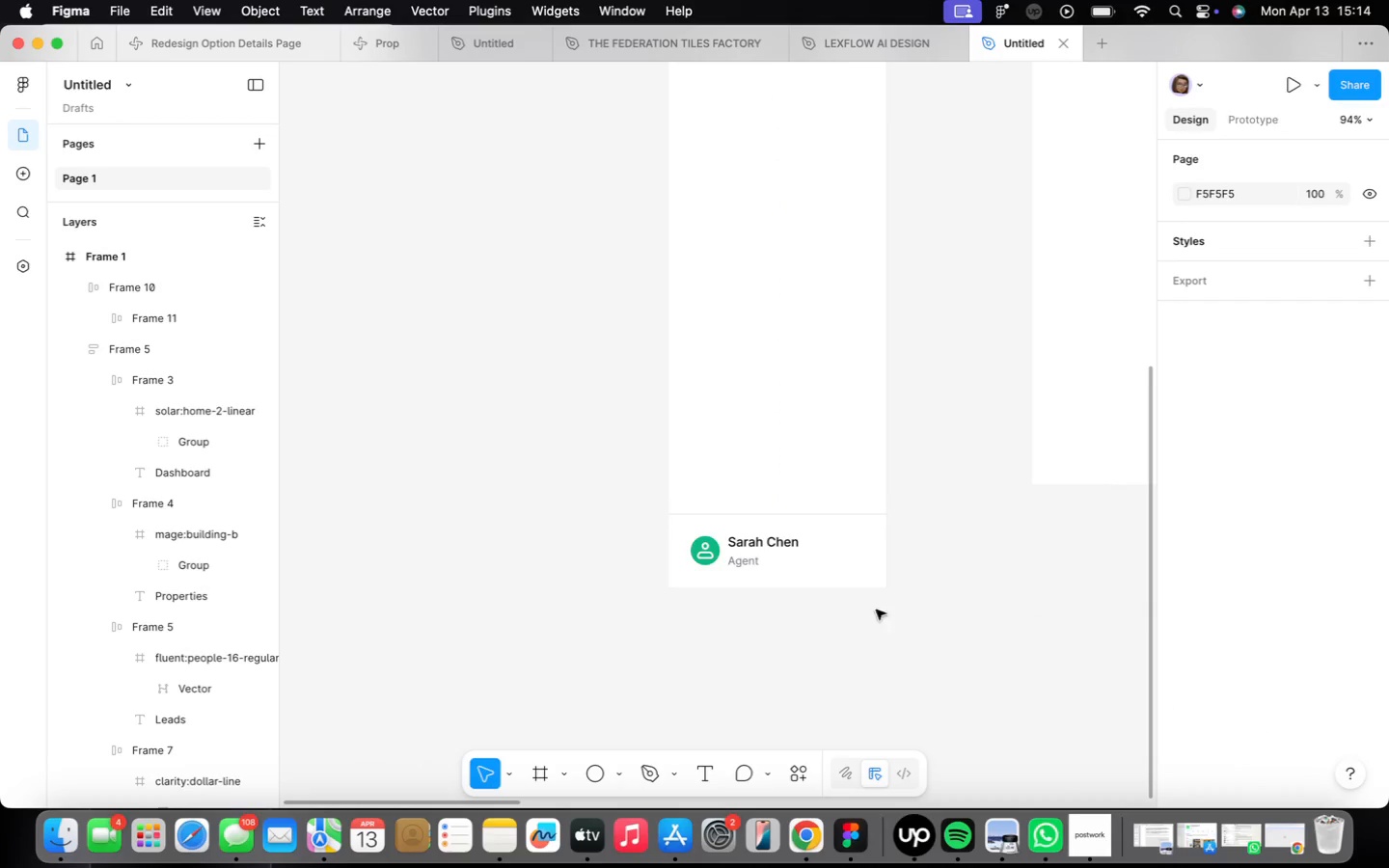 
wait(8.41)
 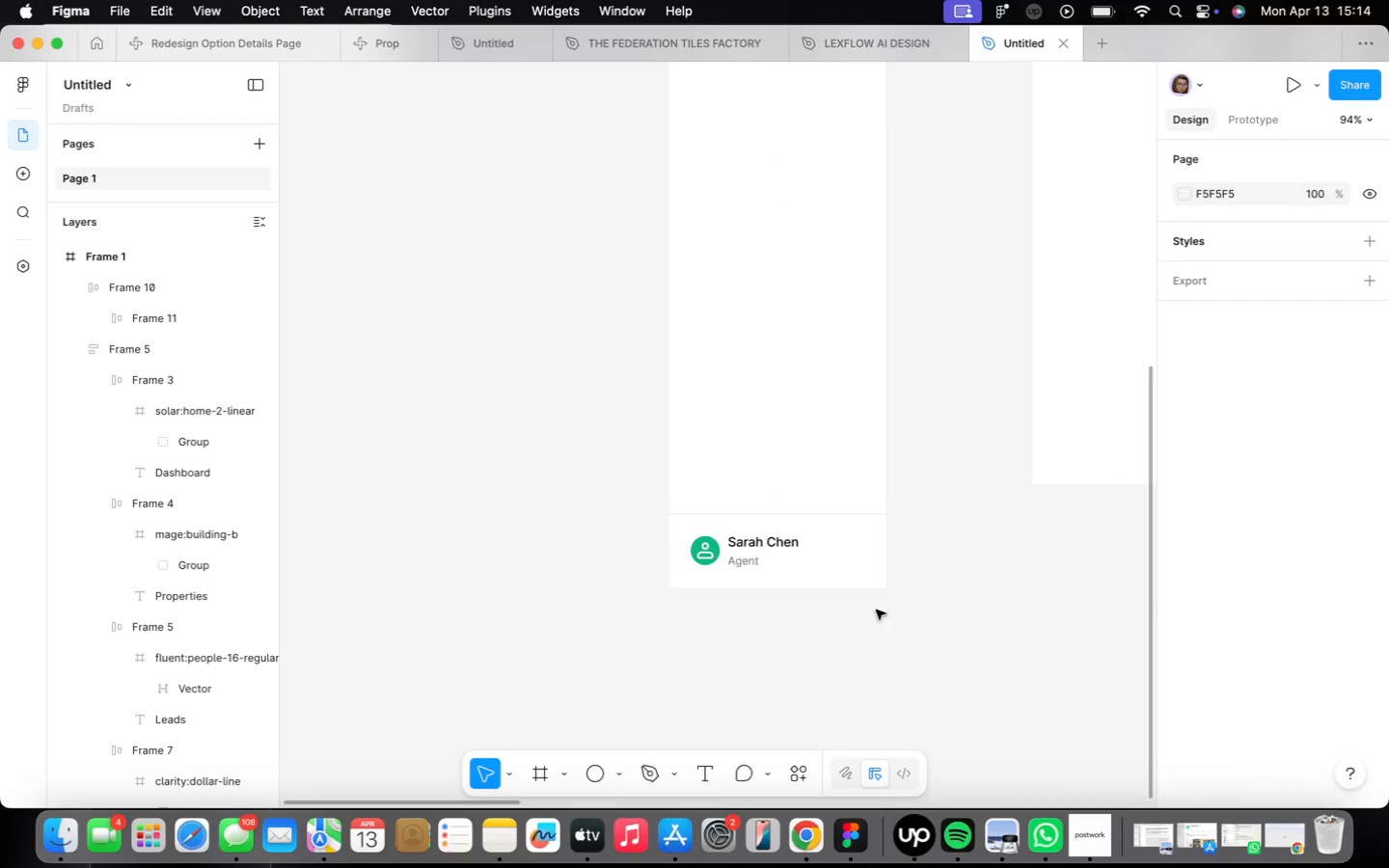 
scroll: coordinate [661, 529], scroll_direction: down, amount: 16.0
 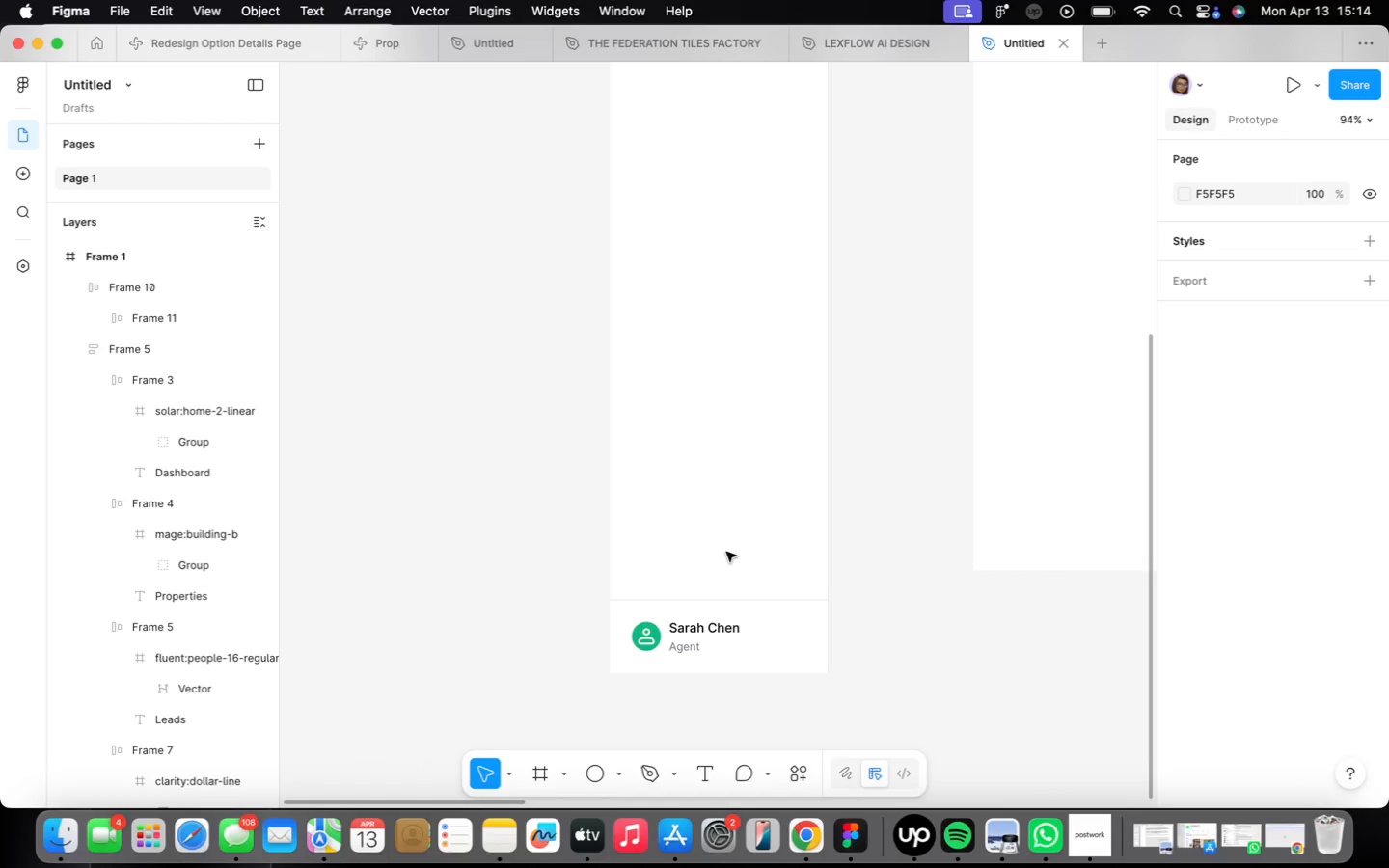 
left_click_drag(start_coordinate=[667, 242], to_coordinate=[437, 200])
 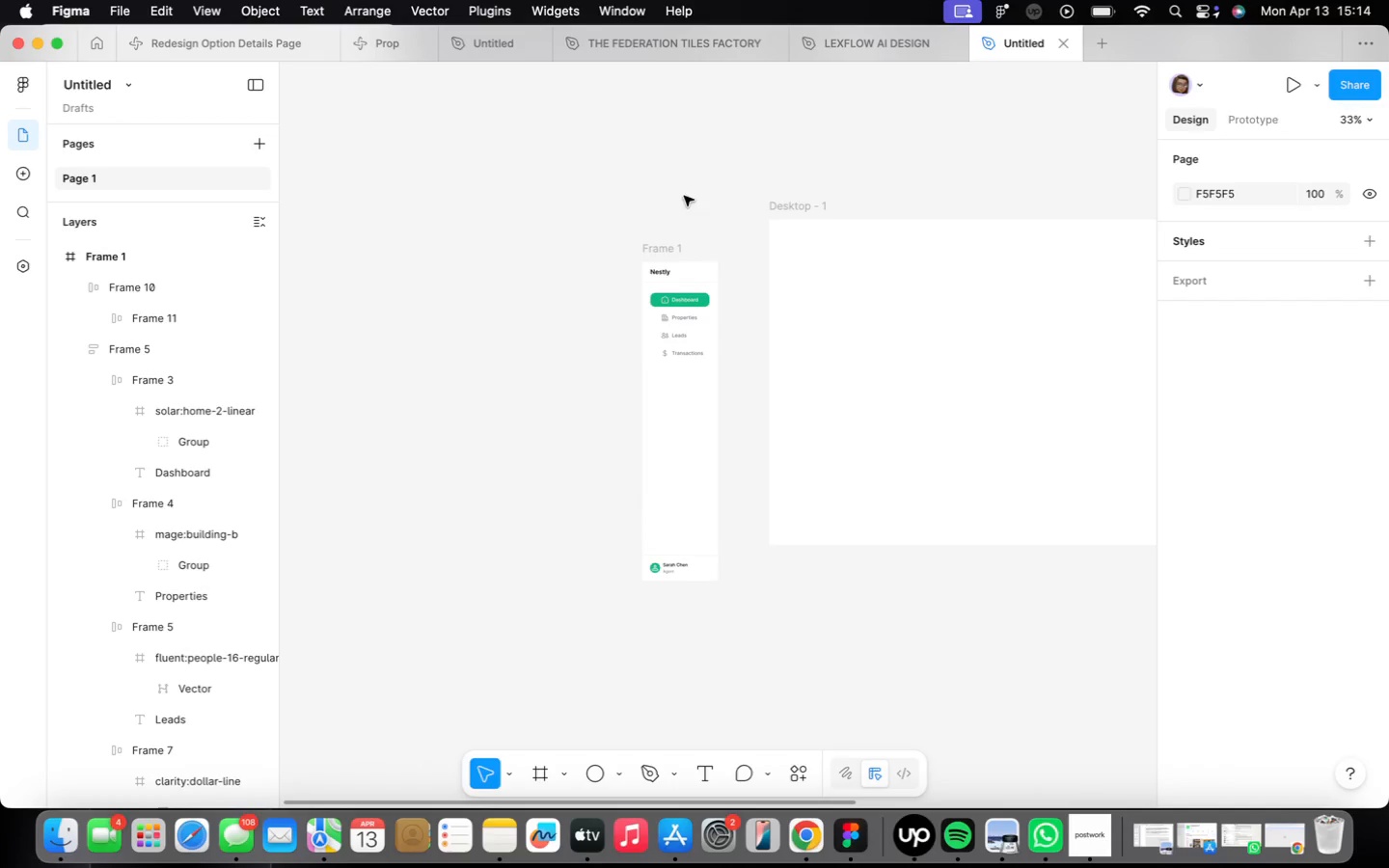 
scroll: coordinate [434, 225], scroll_direction: up, amount: 16.0
 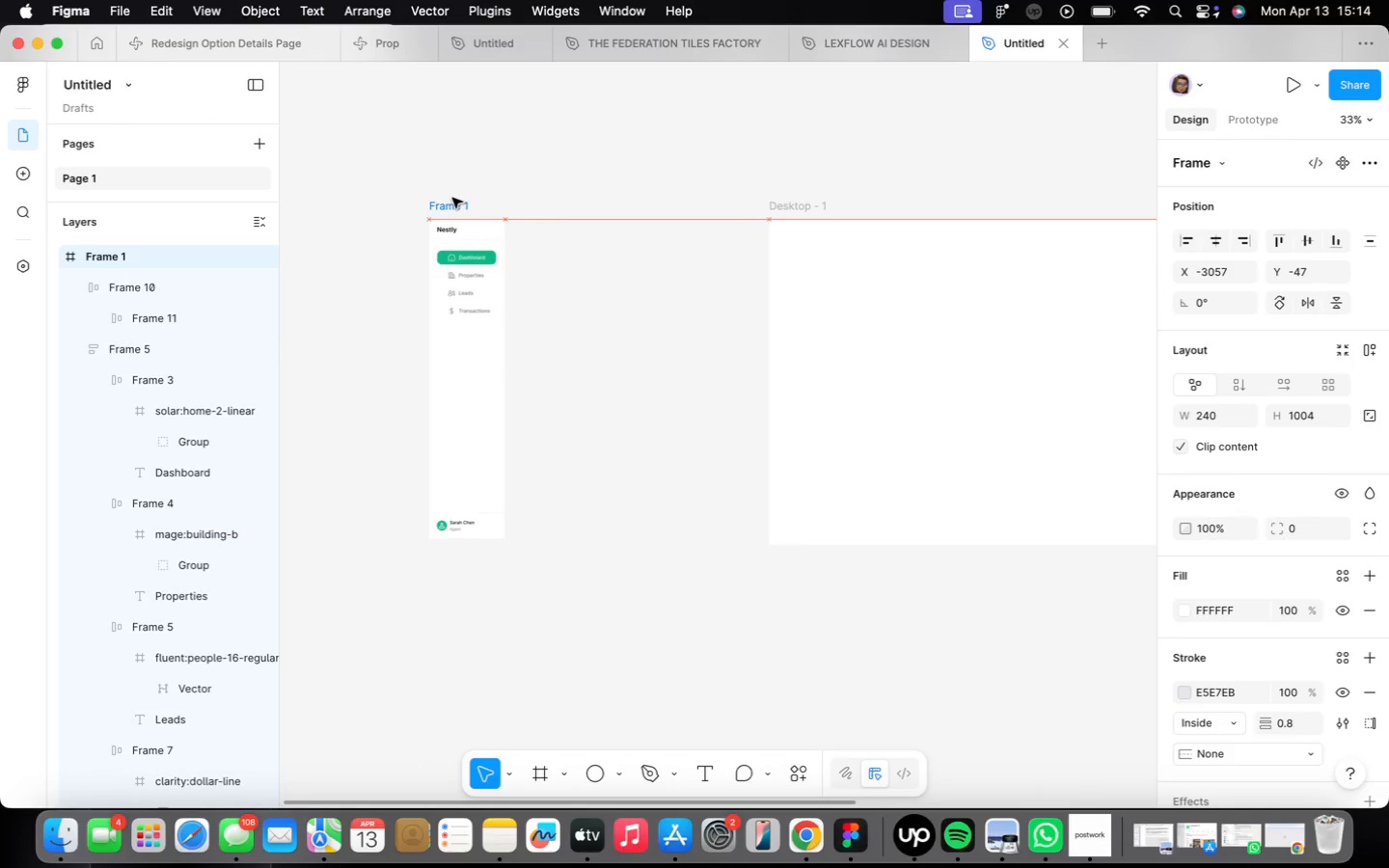 
double_click([395, 218])
 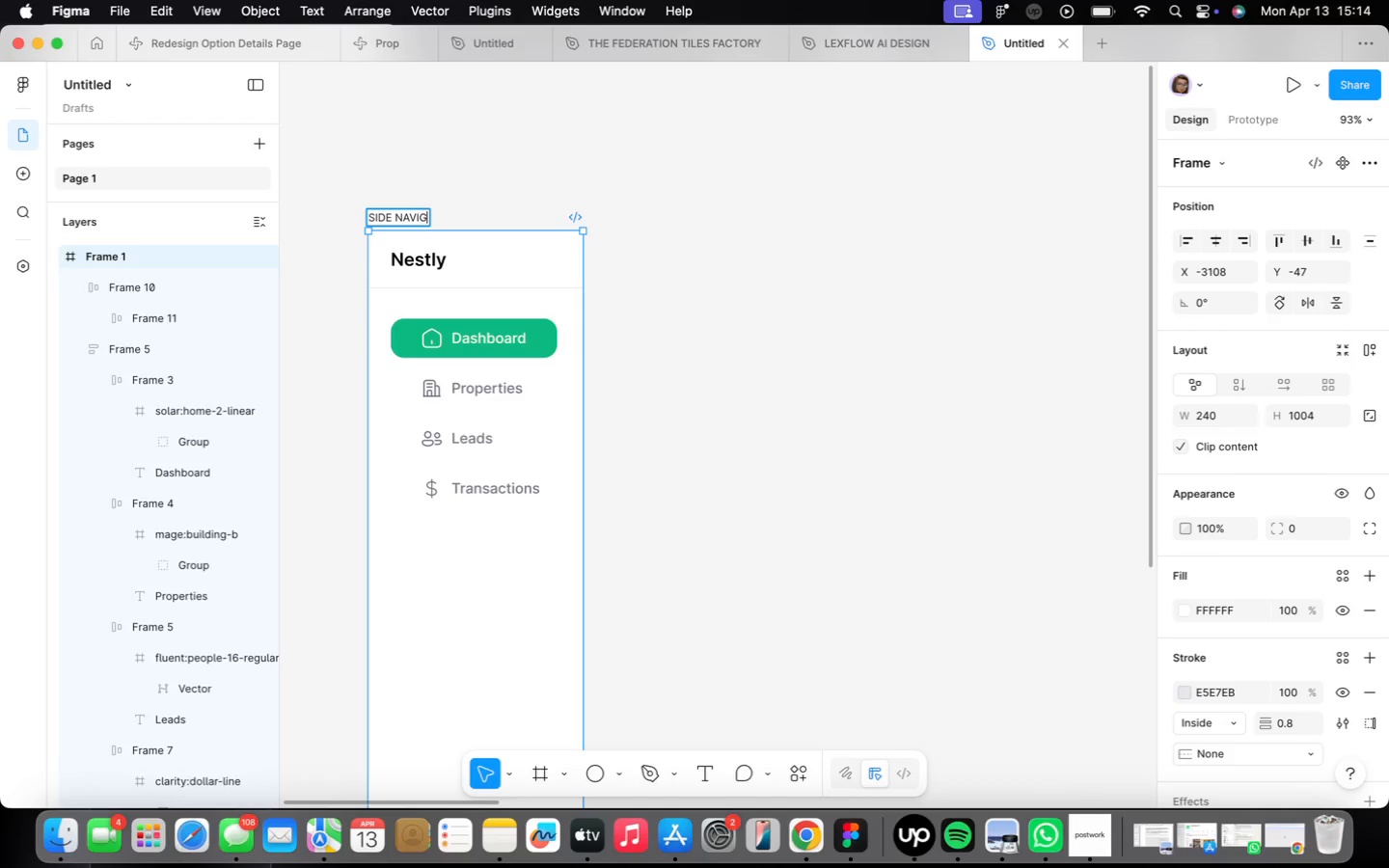 
type(SIDE NAVIGATION)
 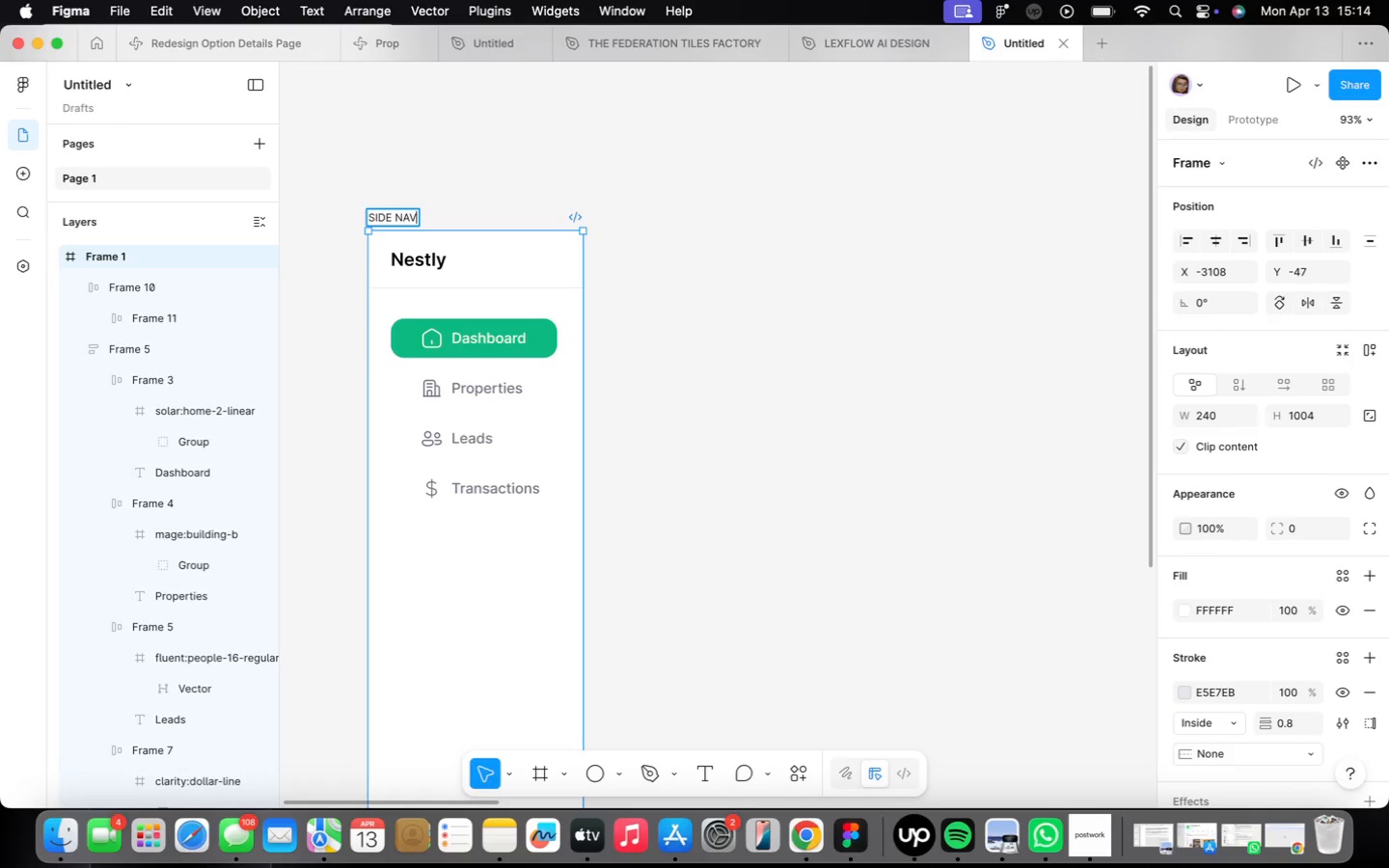 
left_click([395, 220])
 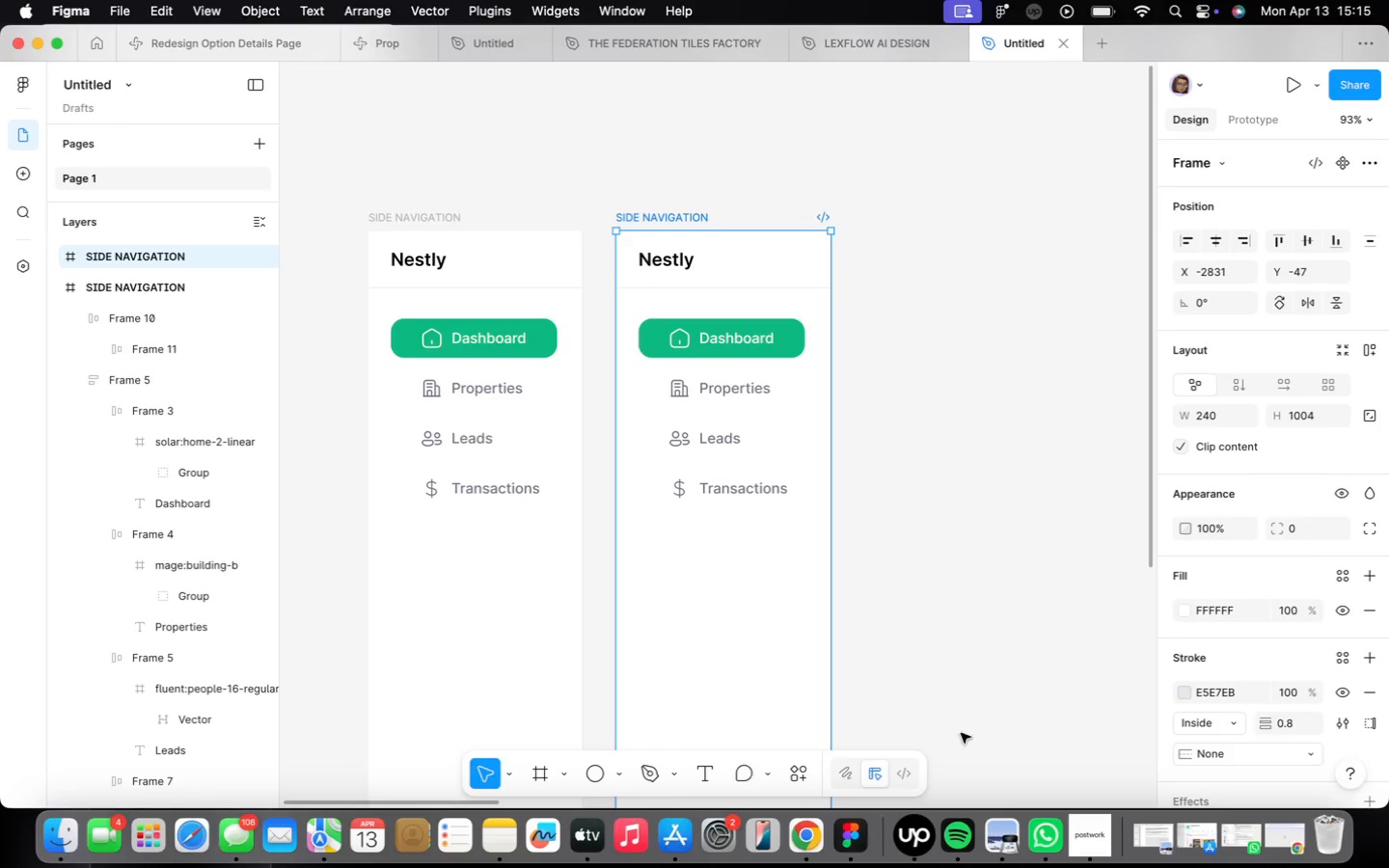 
hold_key(key=OptionLeft, duration=1.44)
left_click_drag(start_coordinate=[395, 220], to_coordinate=[644, 221])
 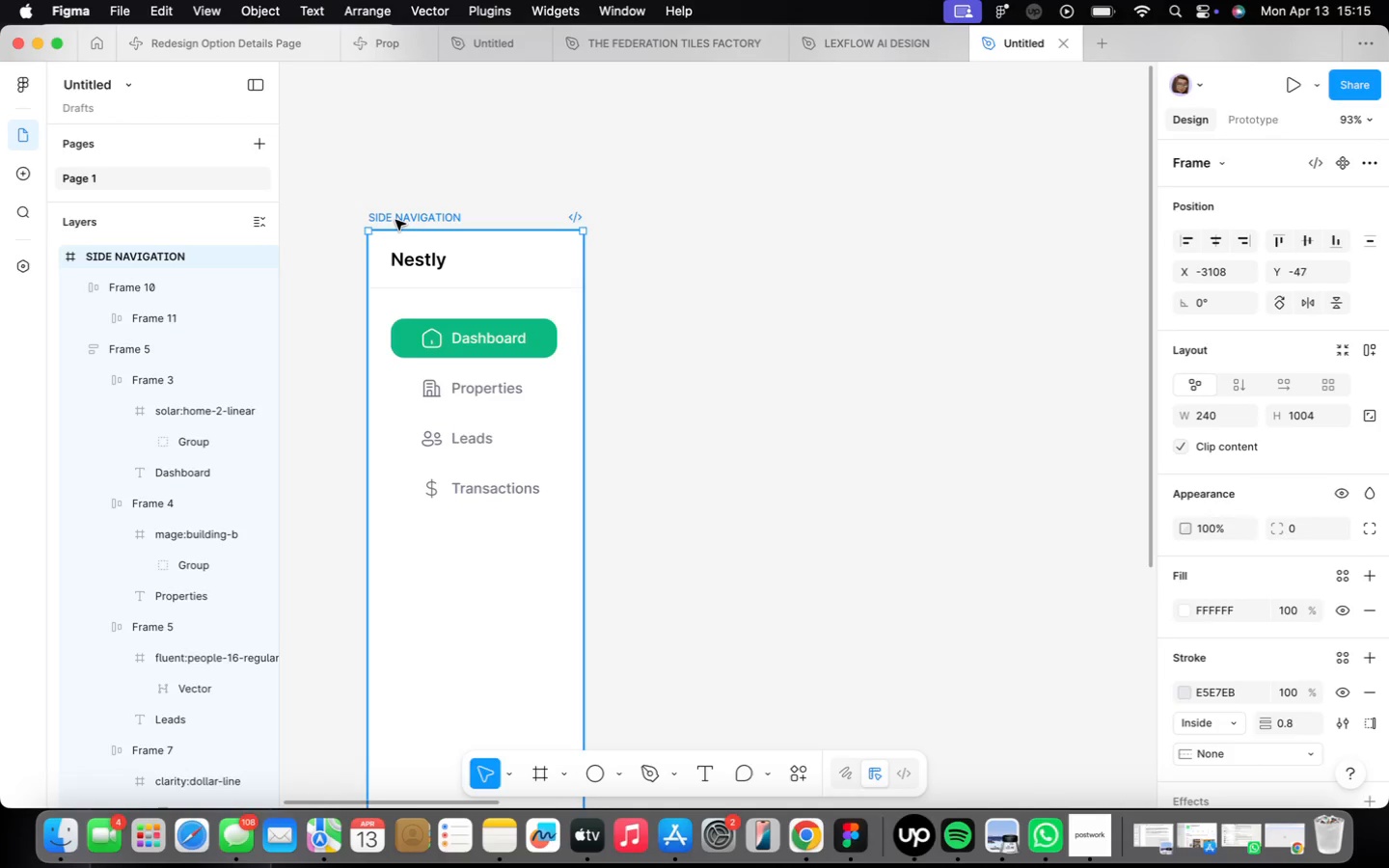 
left_click([1100, 840])